 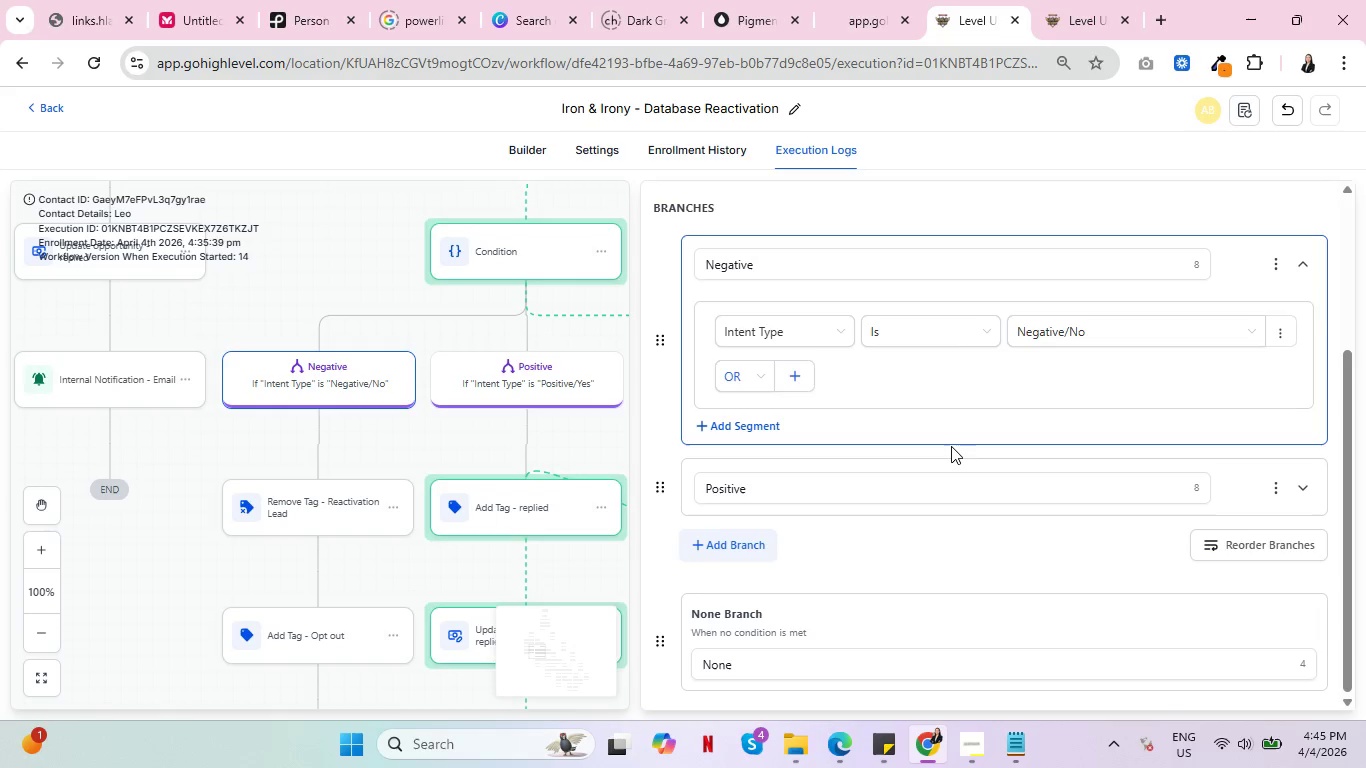 
key(Control+ControlLeft)
 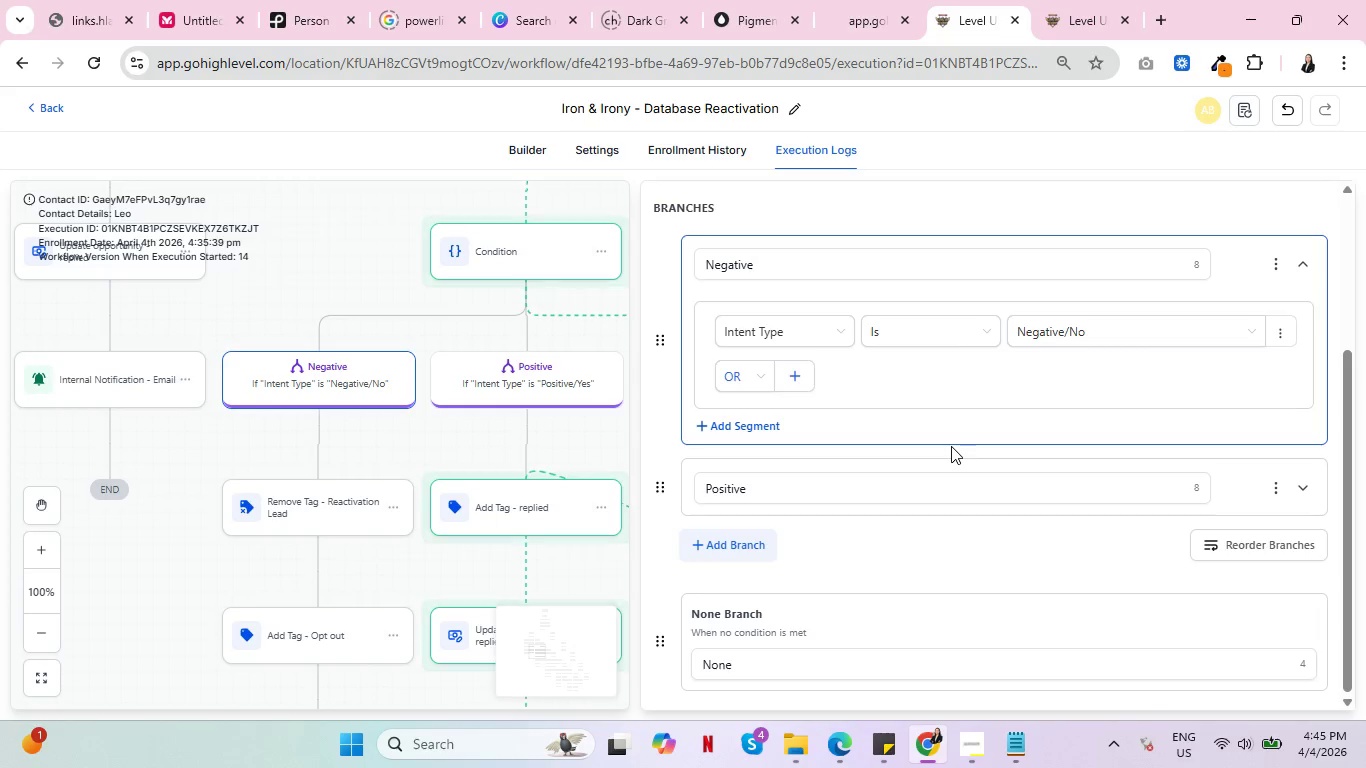 
key(Control+ControlLeft)
 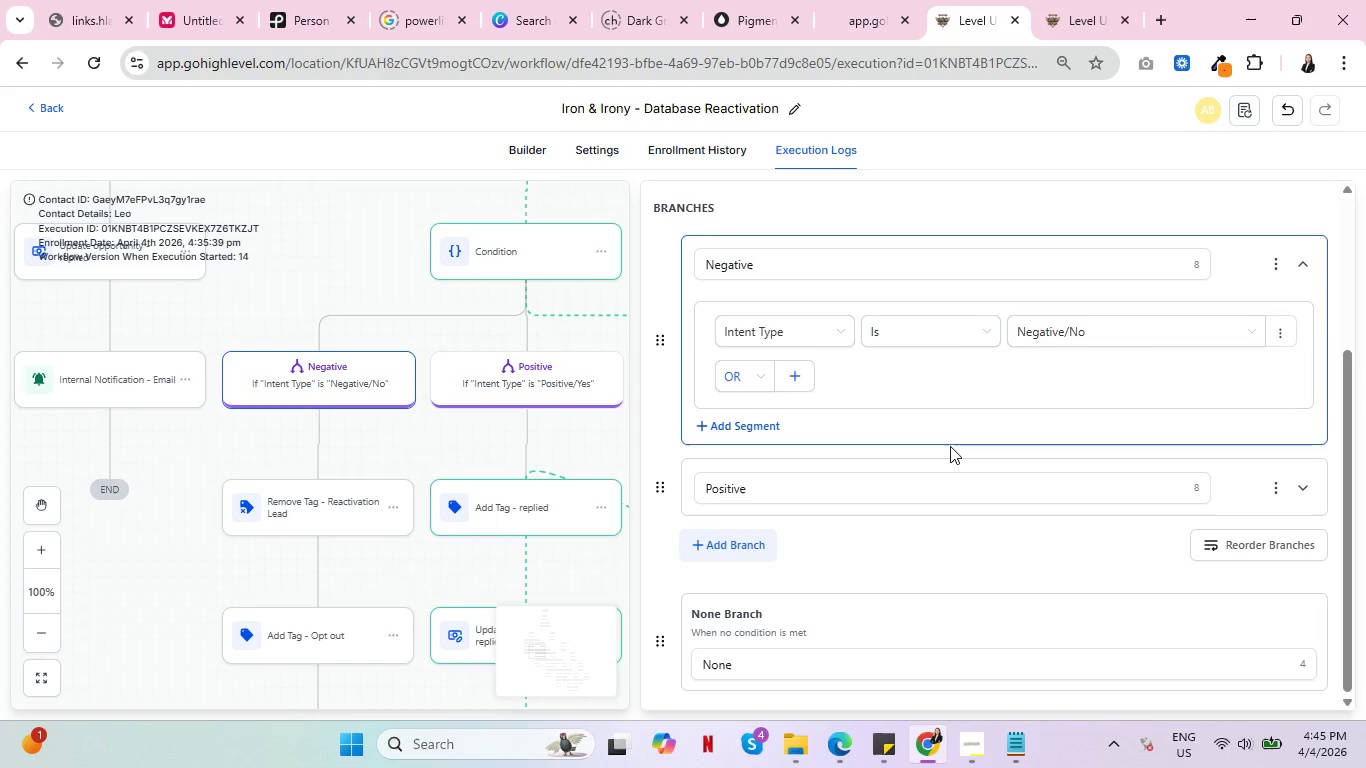 
key(Control+ControlLeft)
 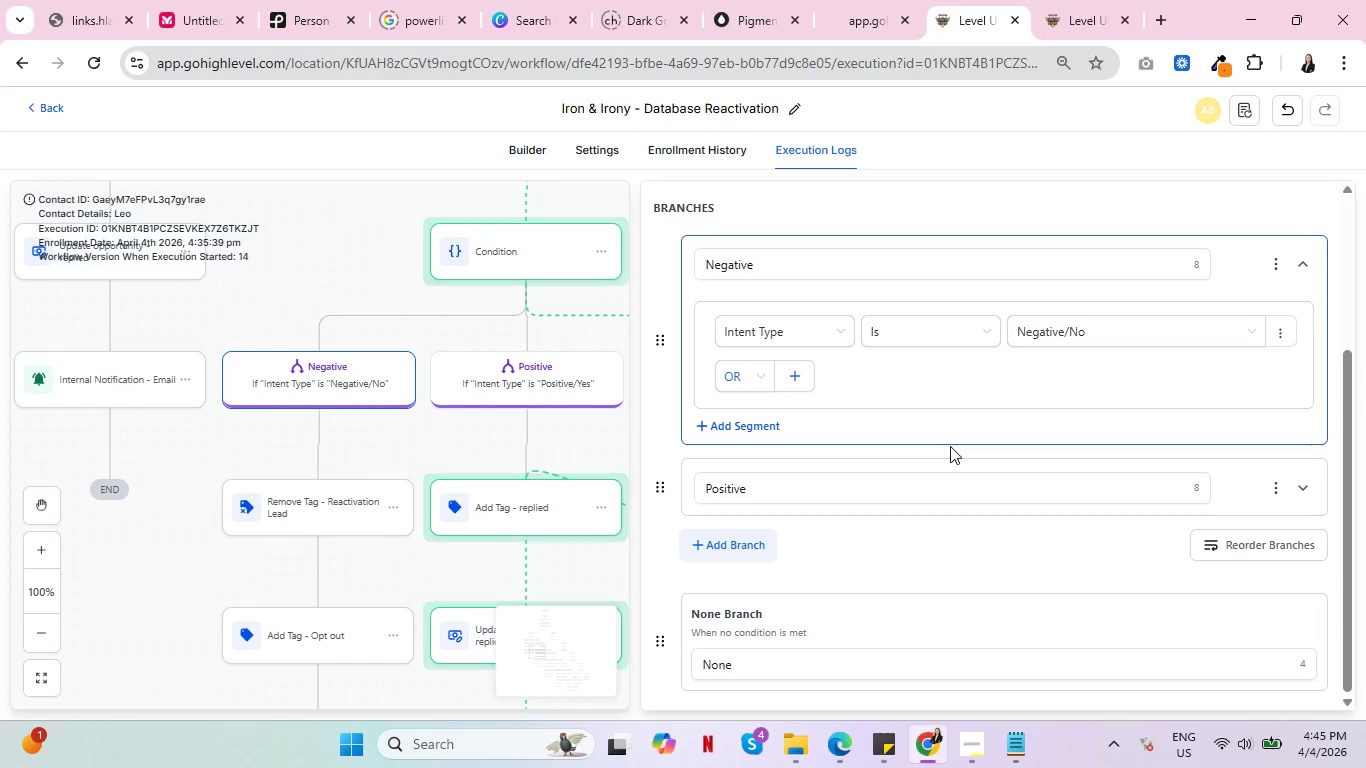 
key(Control+ControlLeft)
 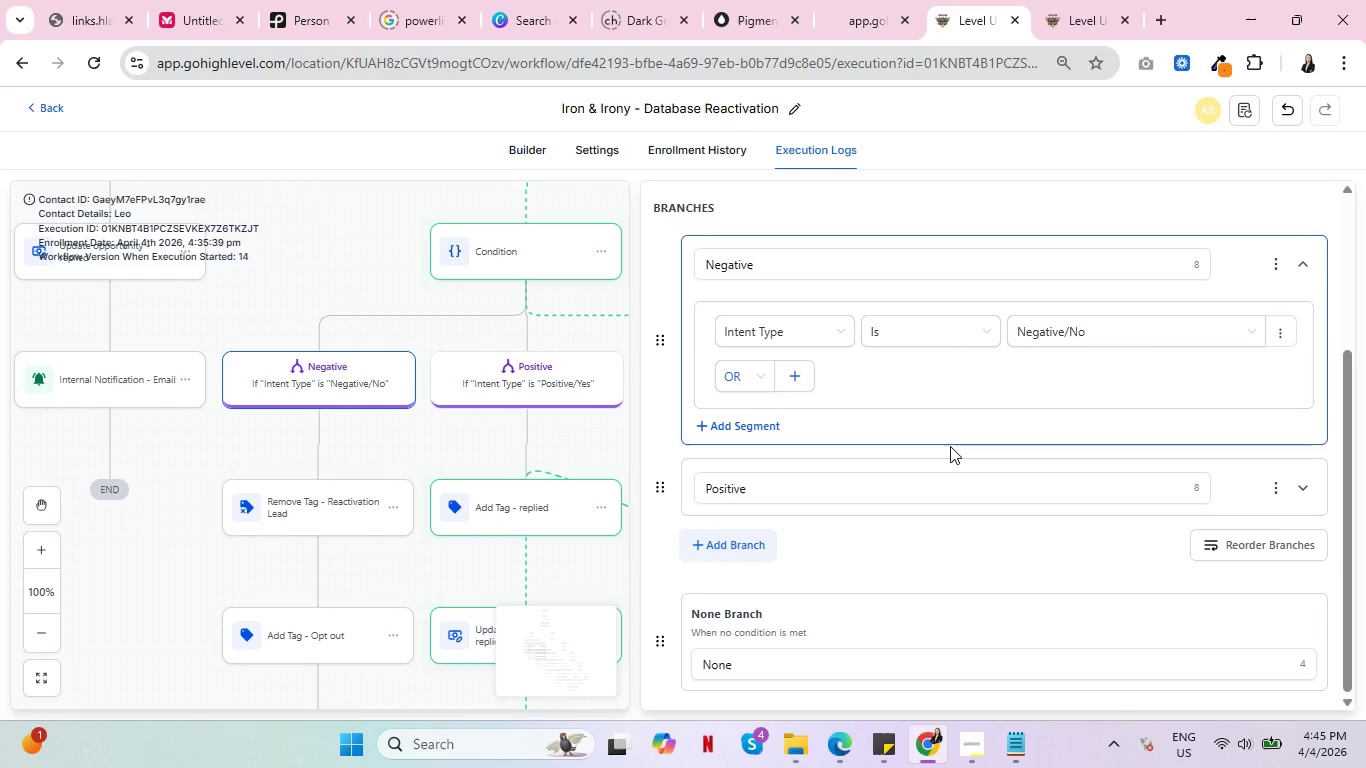 
key(Control+ControlLeft)
 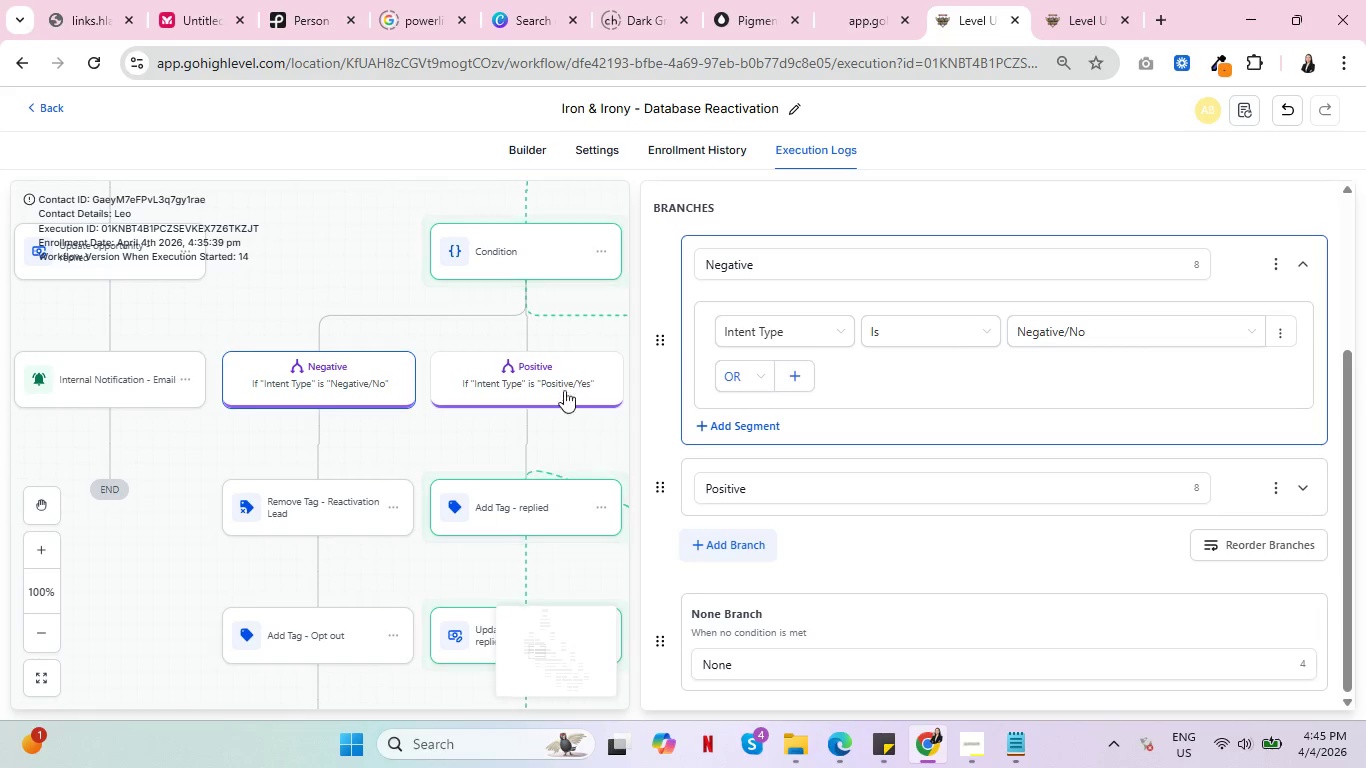 
key(Control+ControlLeft)
 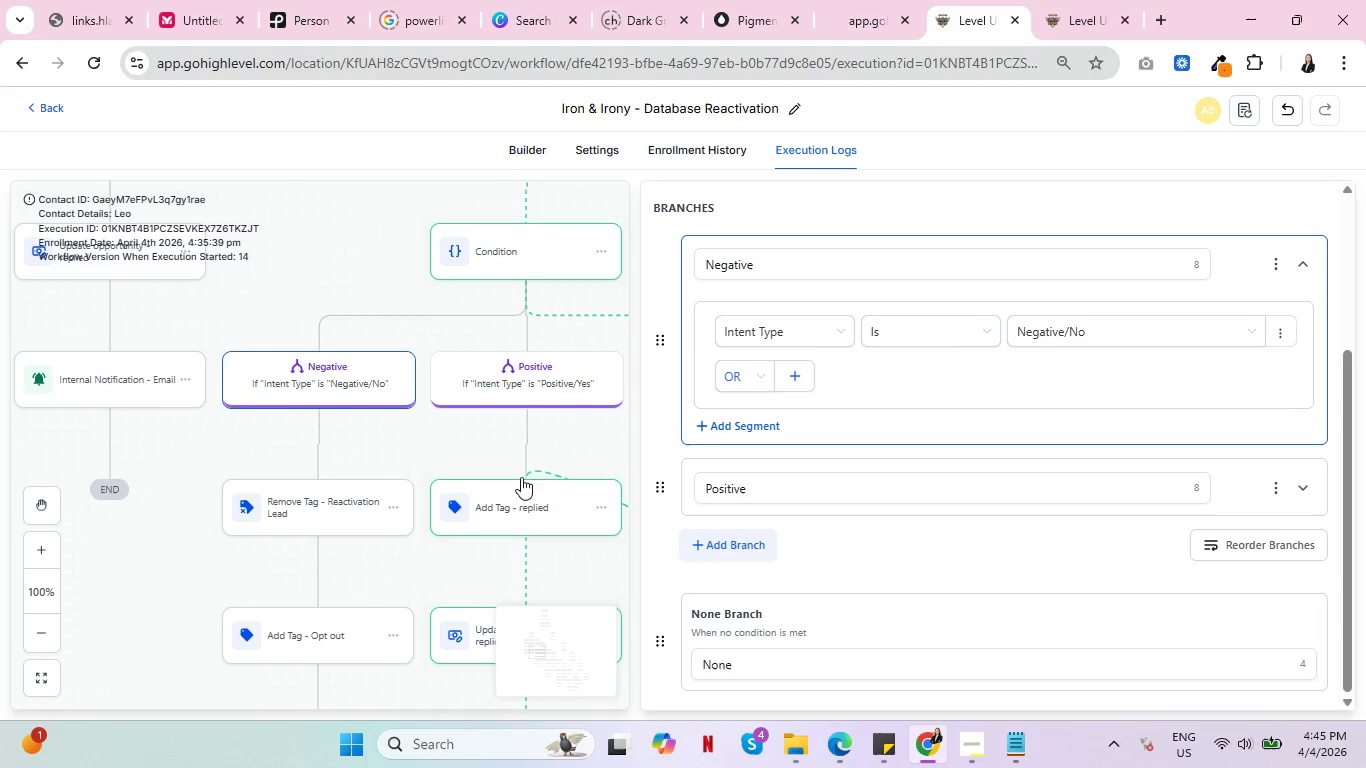 
key(Control+ControlLeft)
 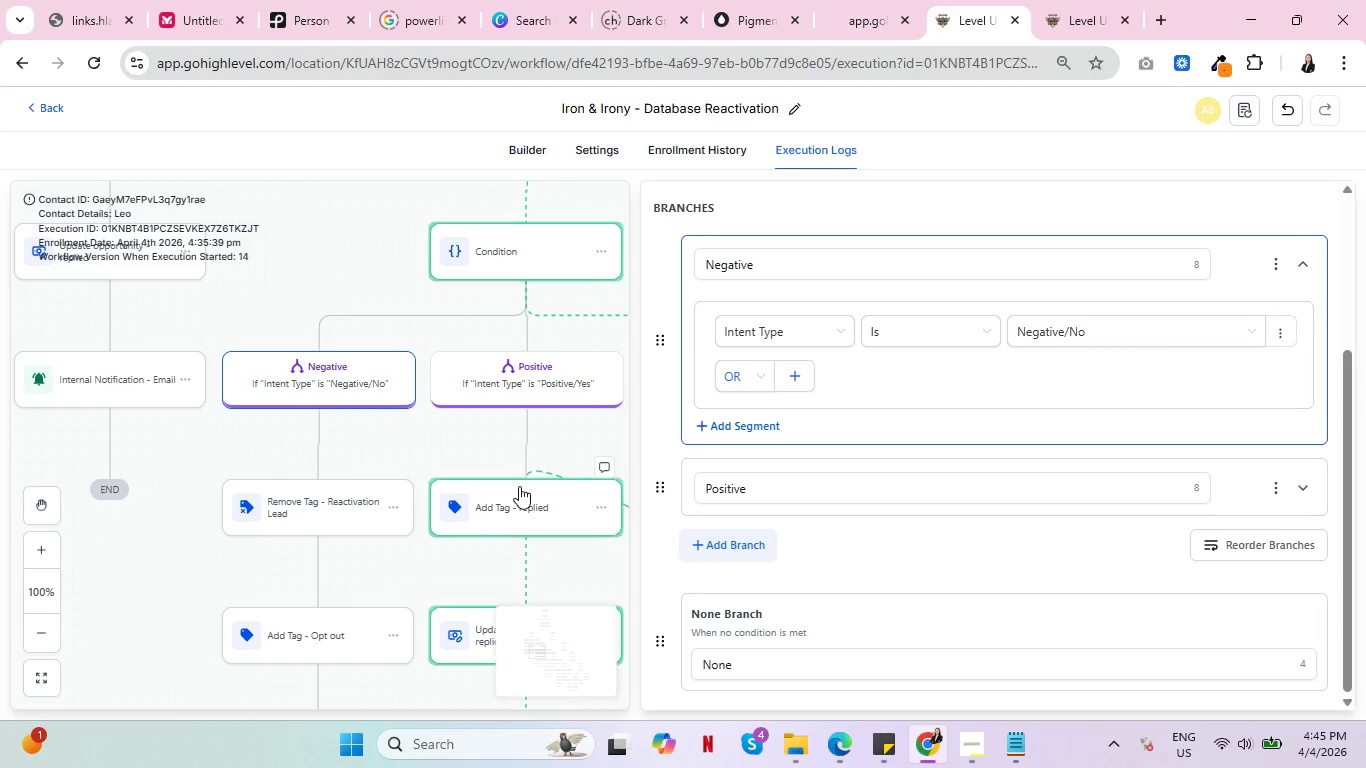 
key(Control+ControlLeft)
 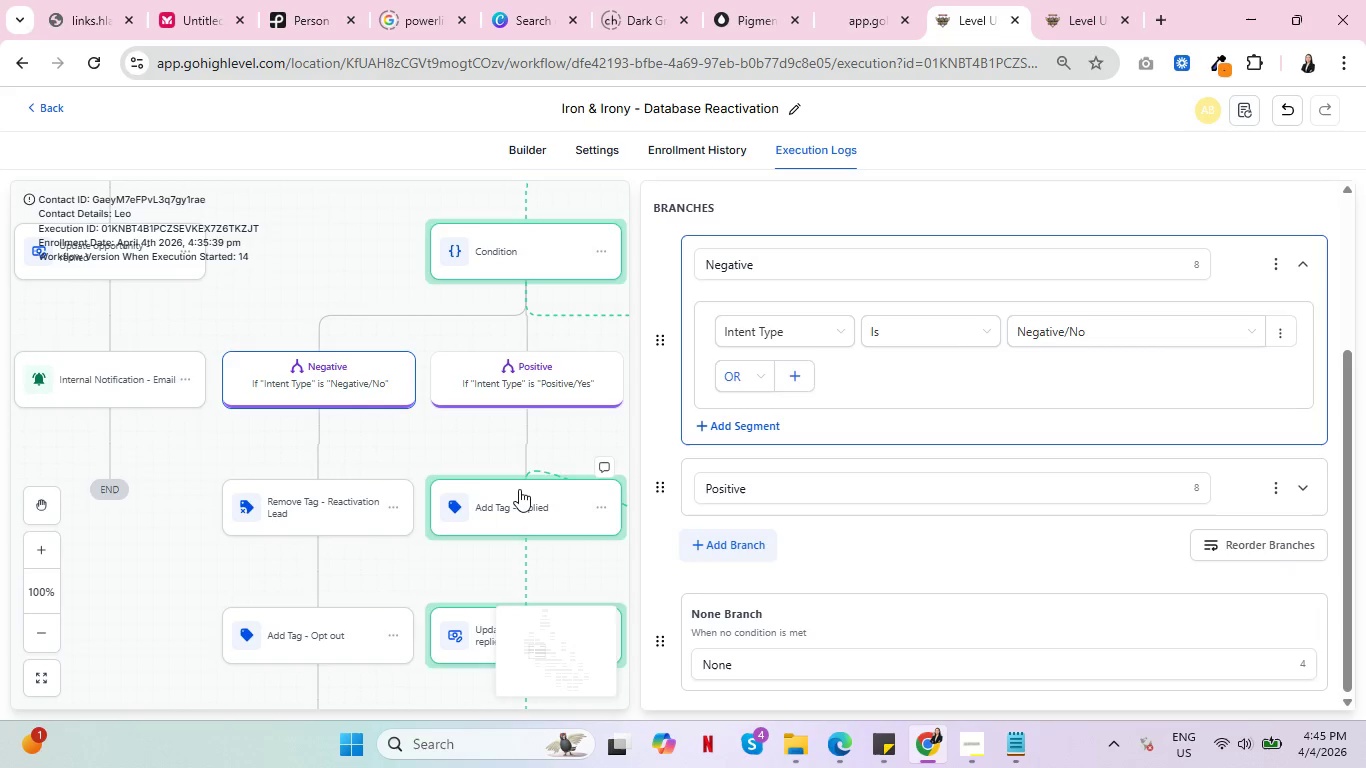 
key(Control+ControlLeft)
 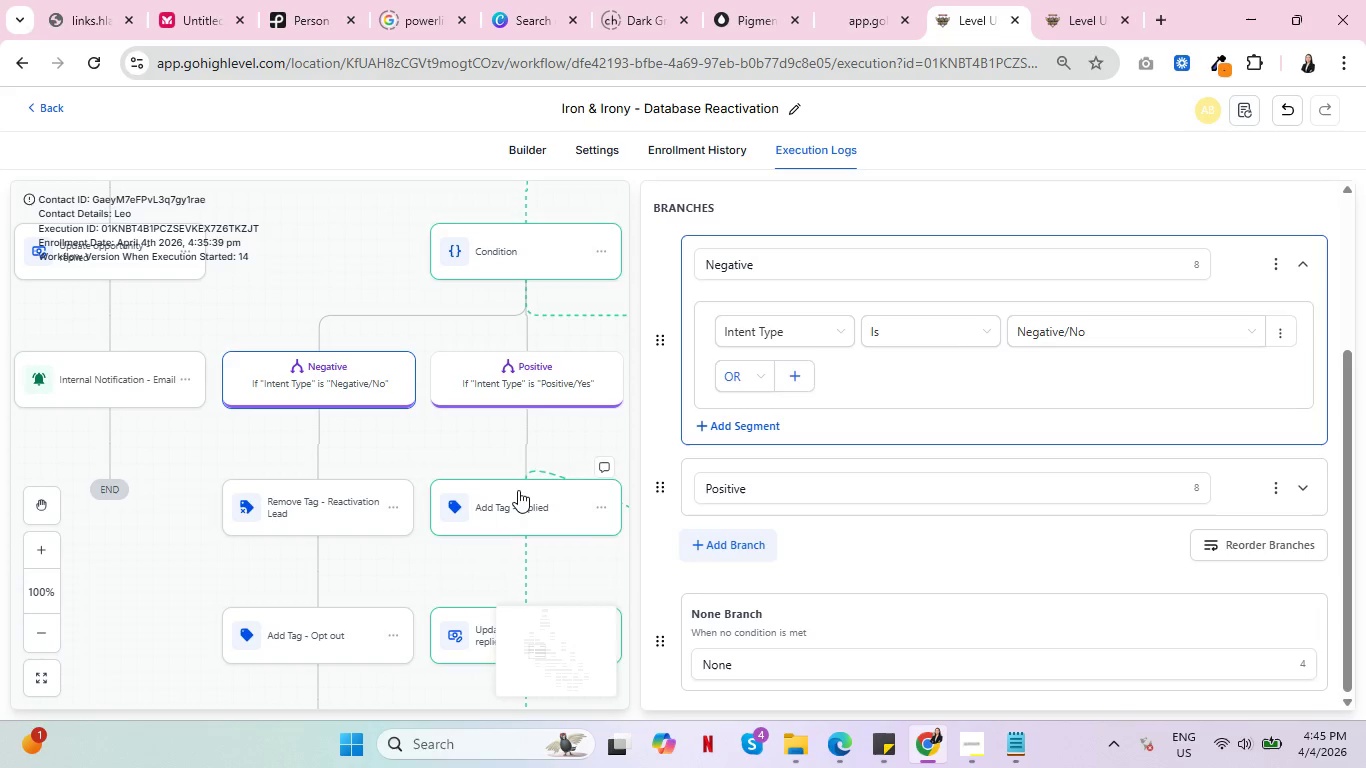 
key(Control+ControlLeft)
 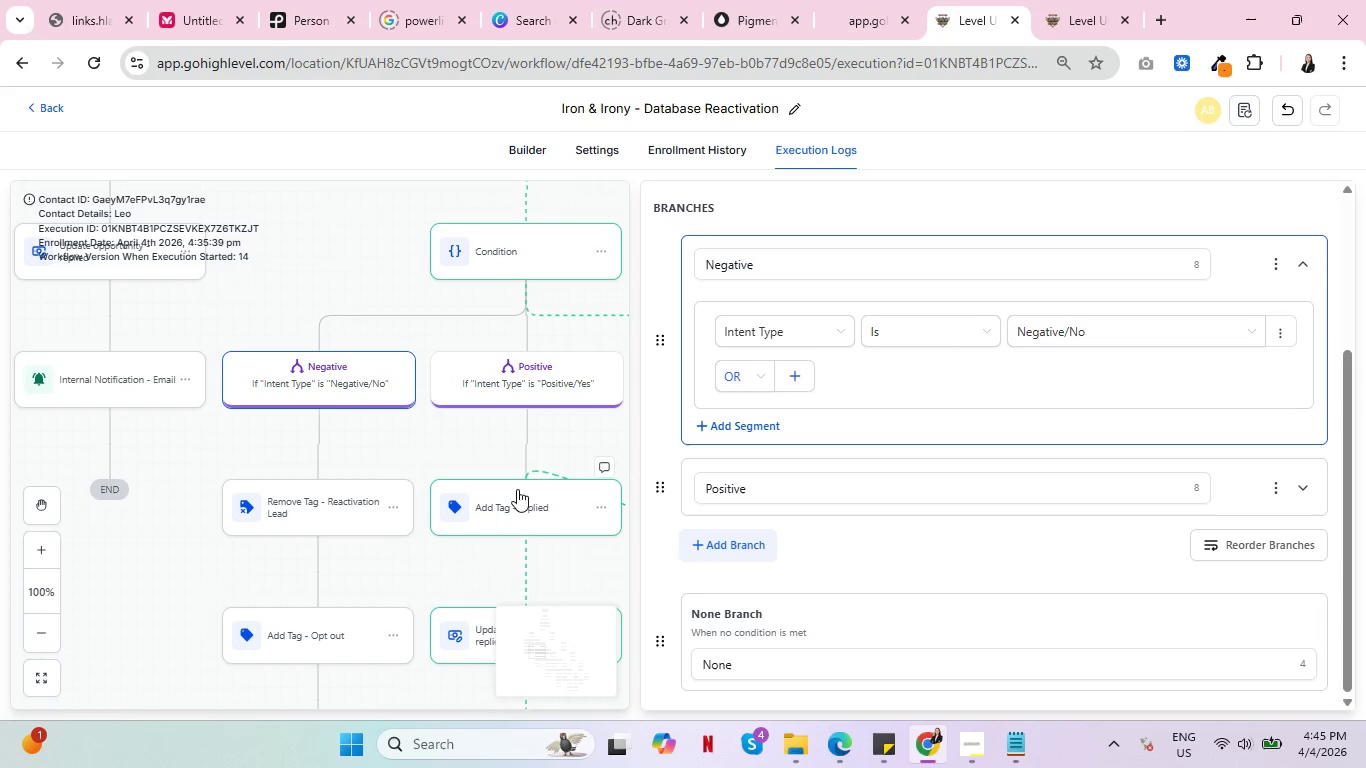 
key(Control+ControlLeft)
 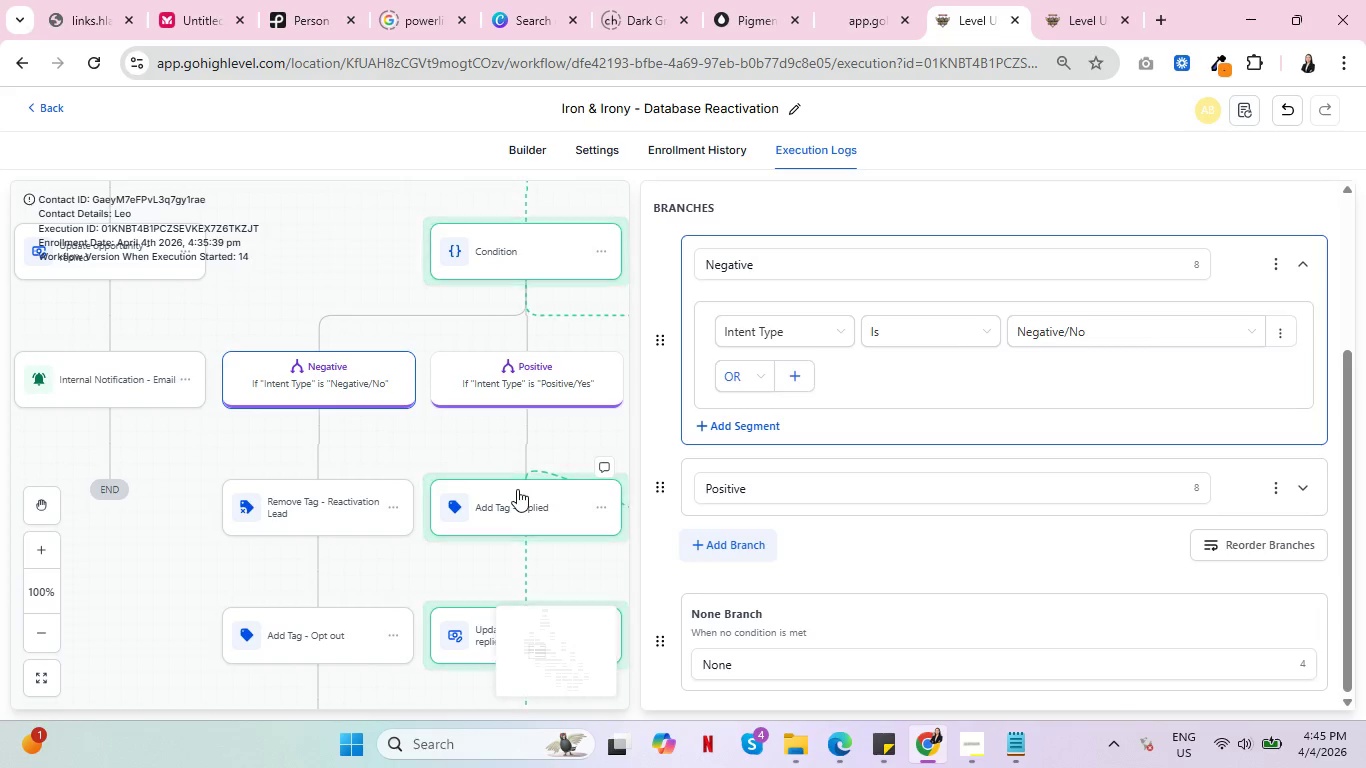 
key(Control+ControlLeft)
 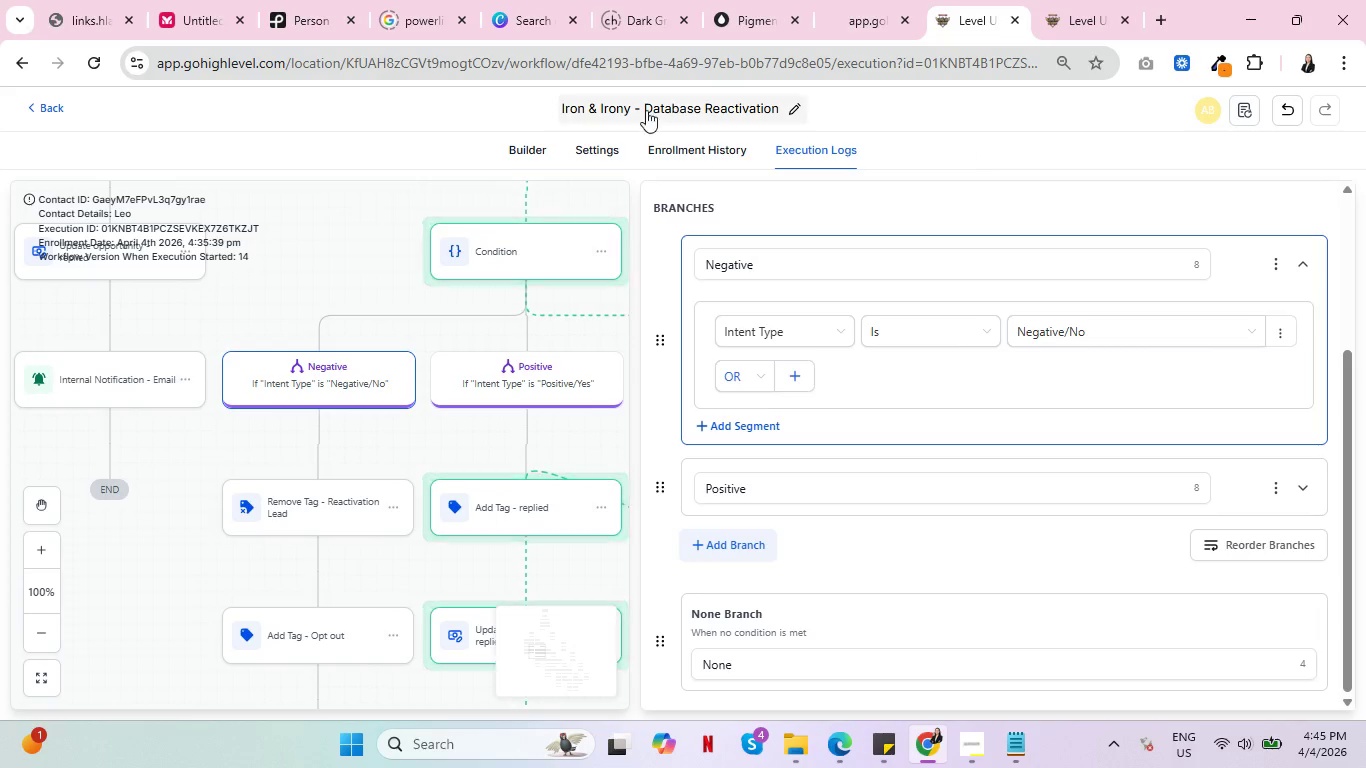 
left_click([535, 147])
 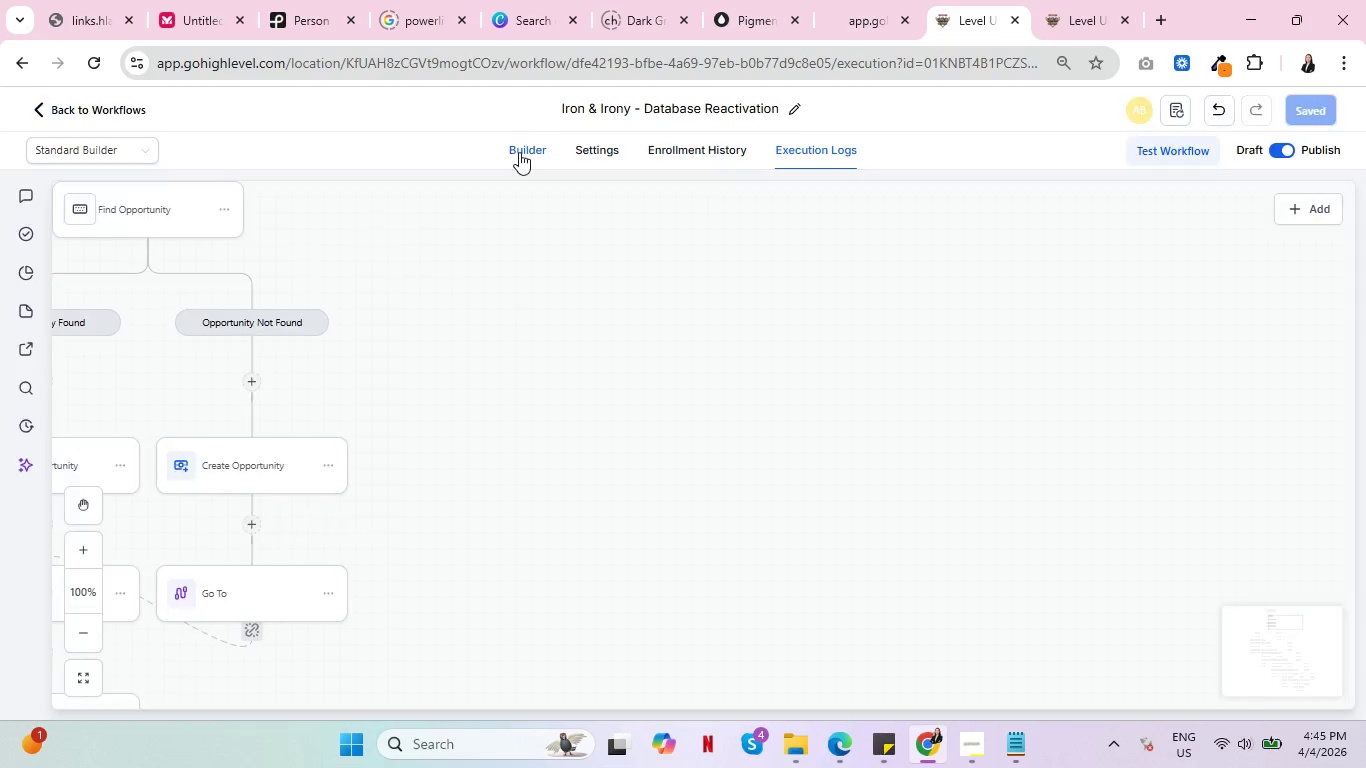 
key(Control+ControlLeft)
 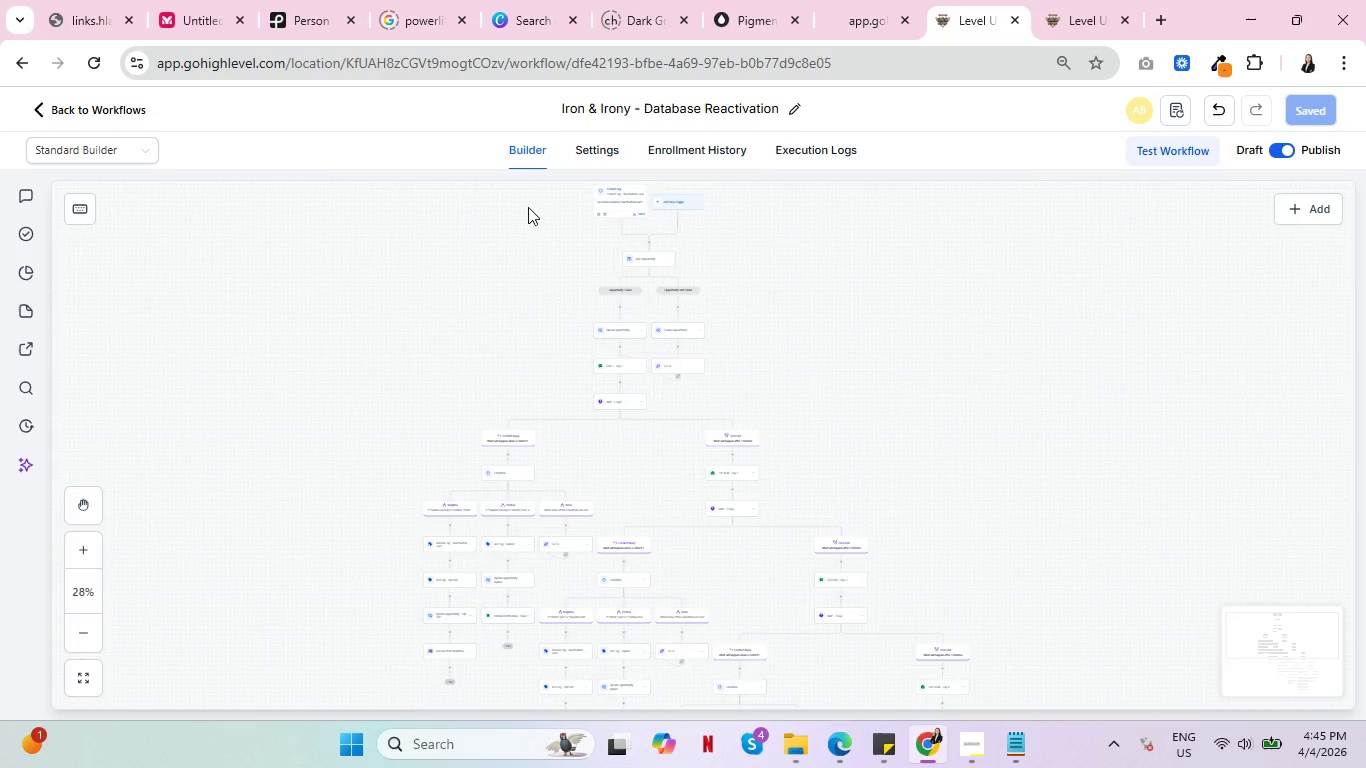 
key(Control+ControlLeft)
 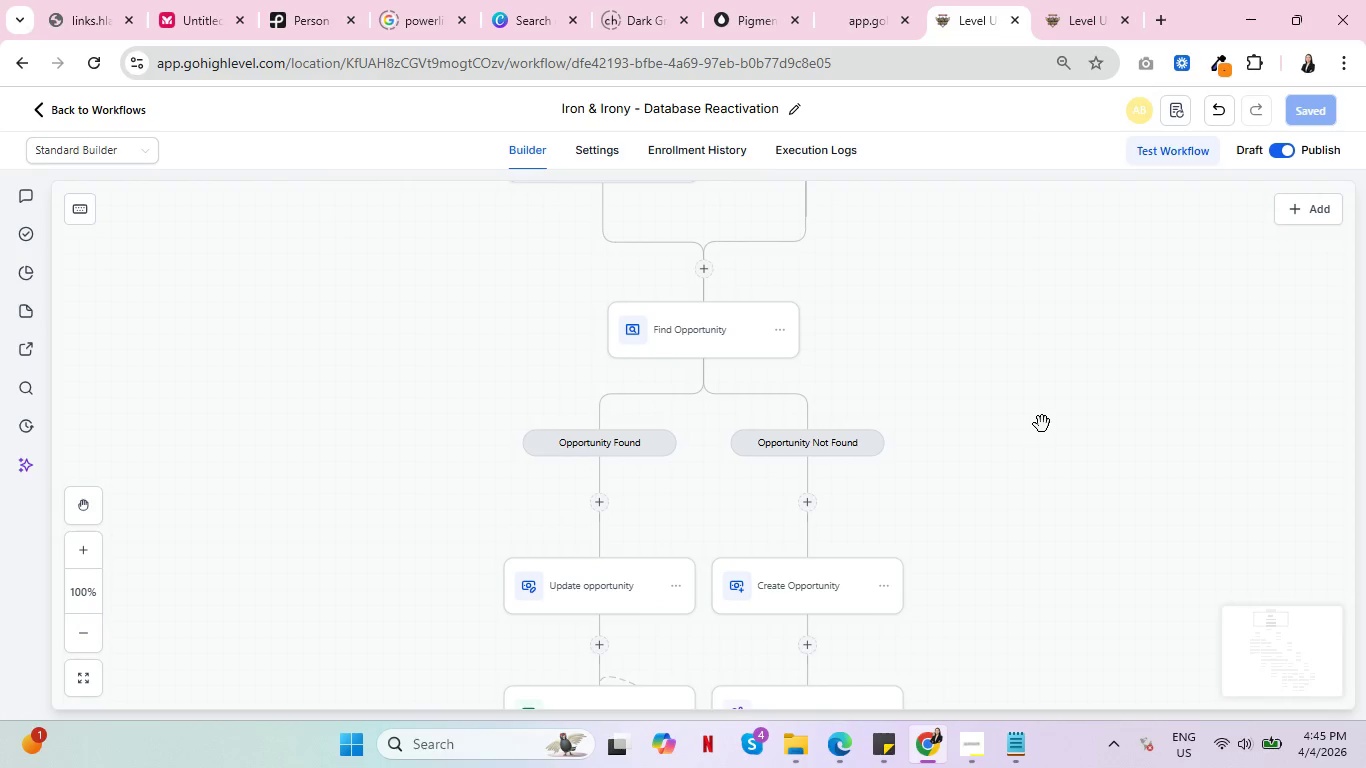 
scroll: coordinate [874, 445], scroll_direction: down, amount: 25.0
 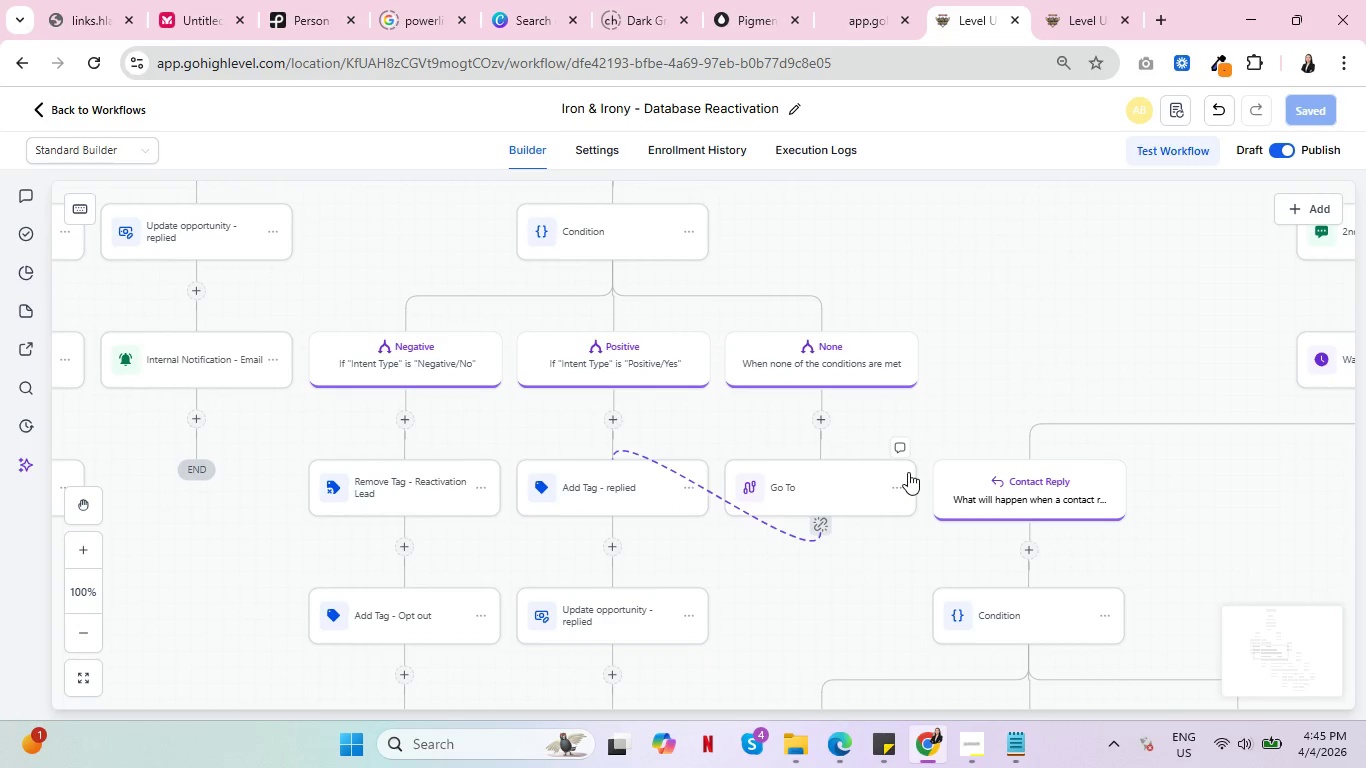 
wait(5.55)
 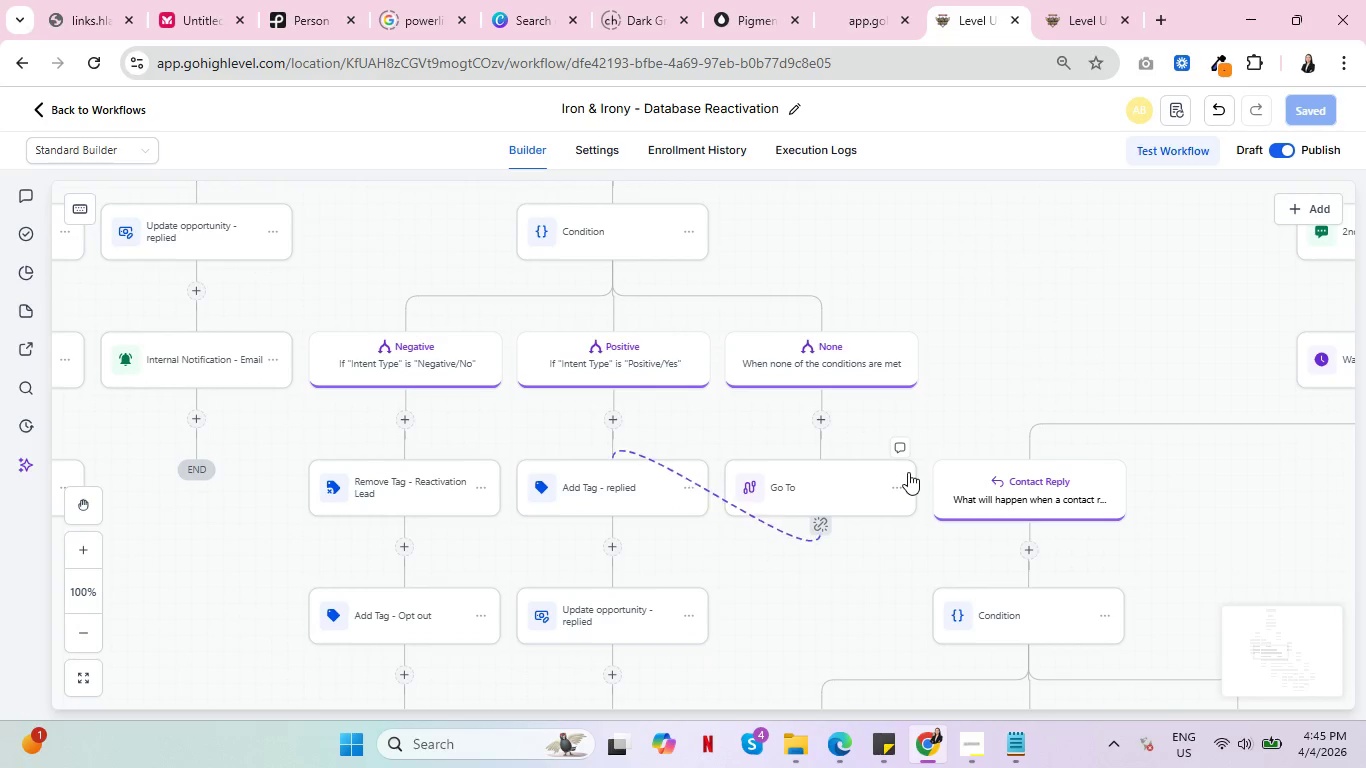 
scroll: coordinate [823, 470], scroll_direction: down, amount: 3.0
 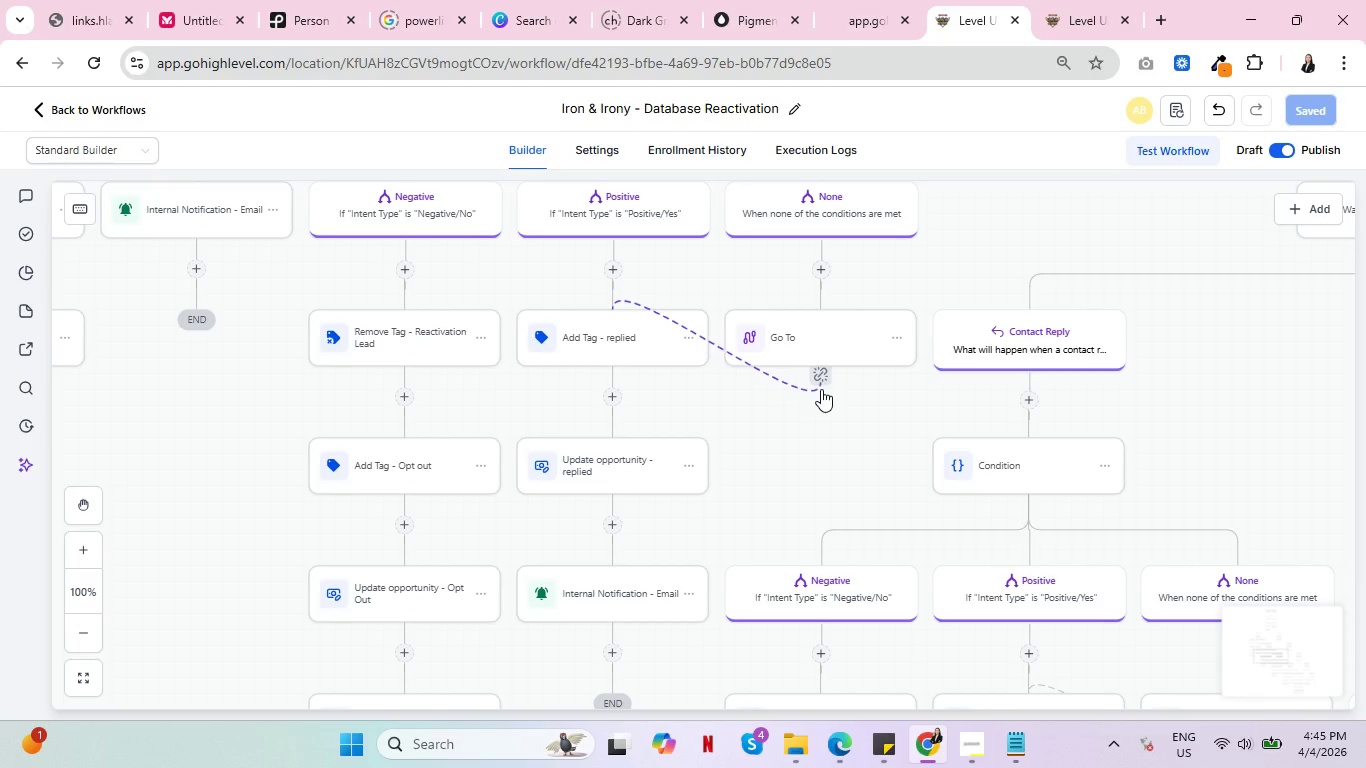 
left_click([624, 334])
 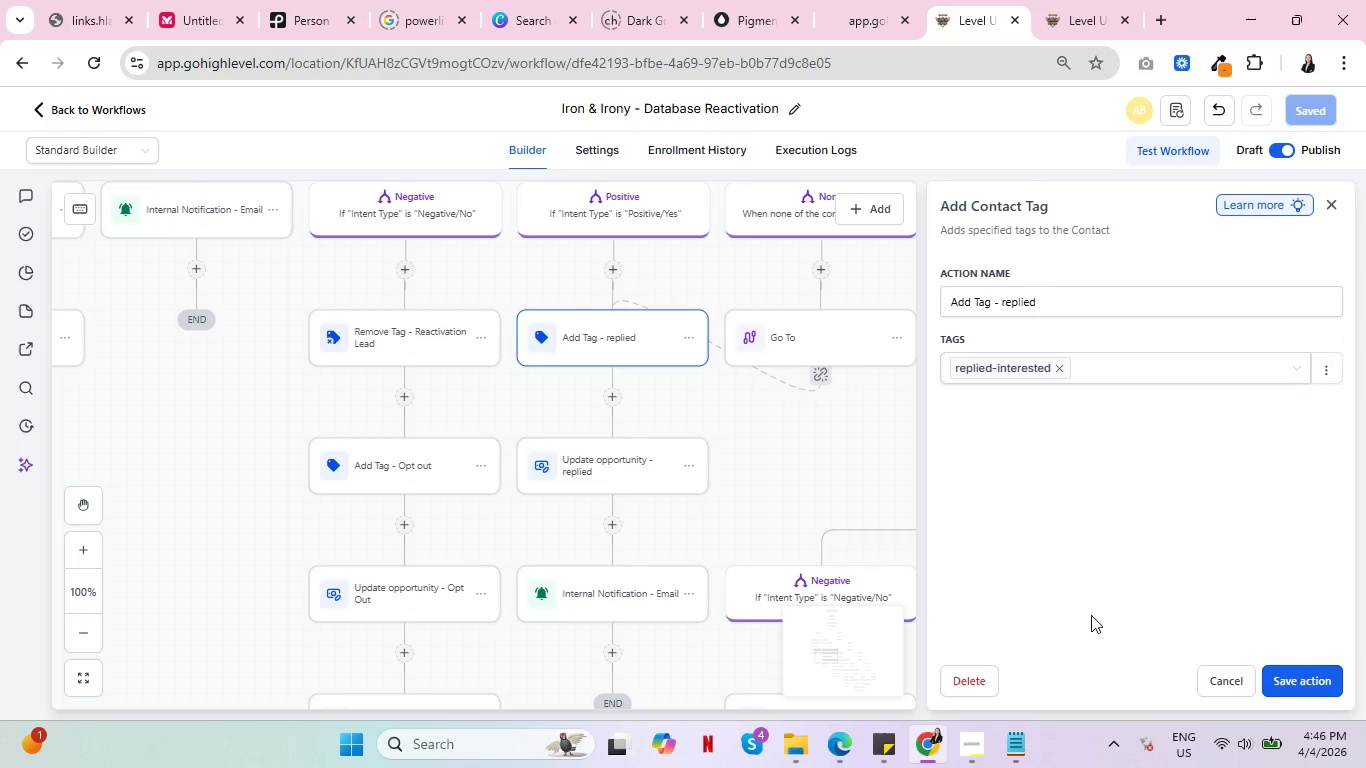 
left_click([1232, 687])
 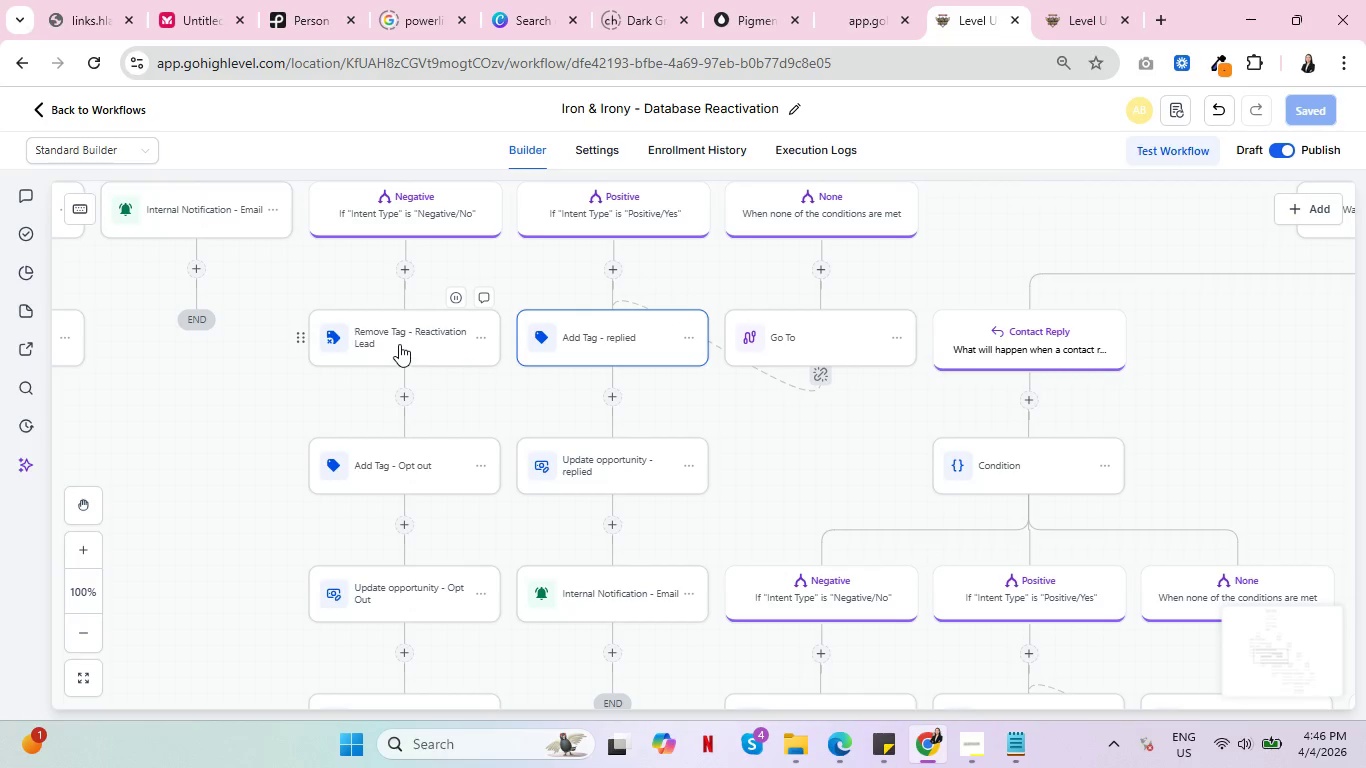 
left_click([400, 339])
 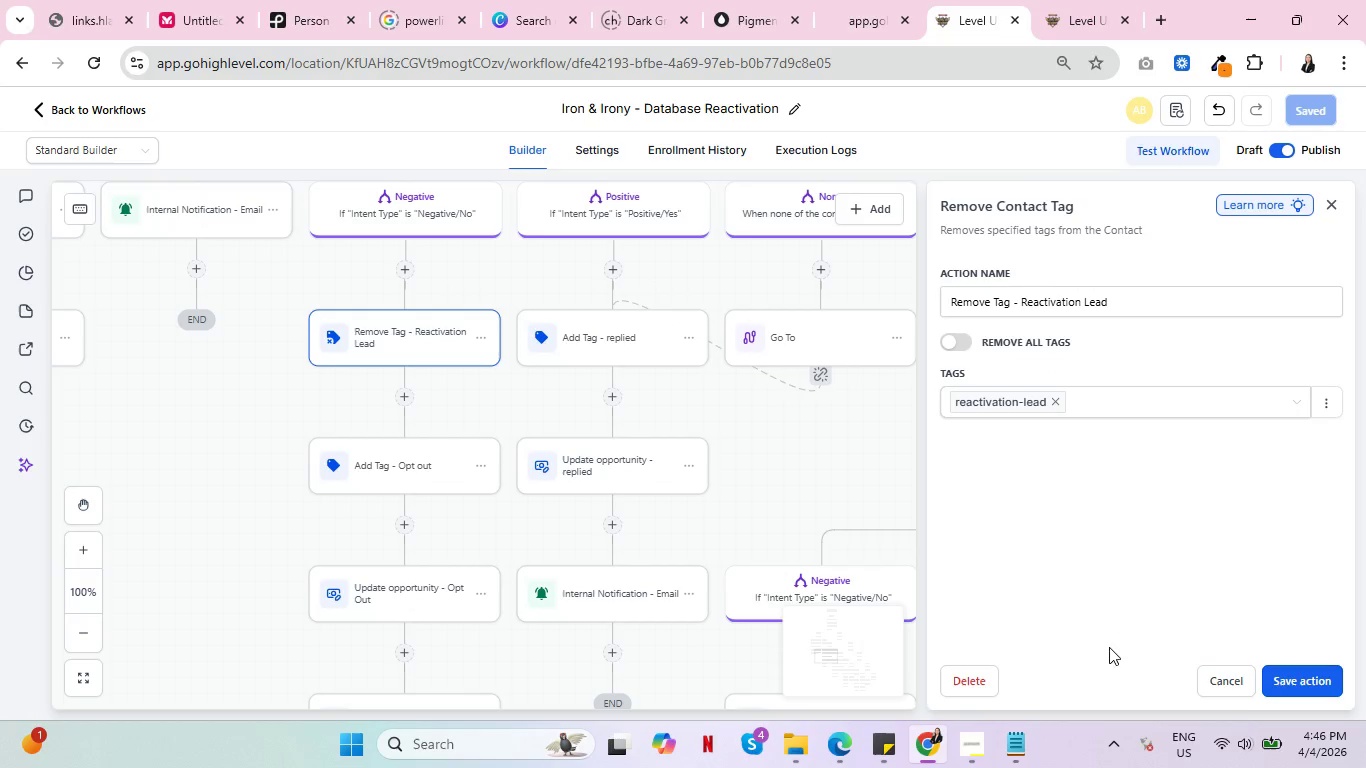 
left_click([1231, 680])
 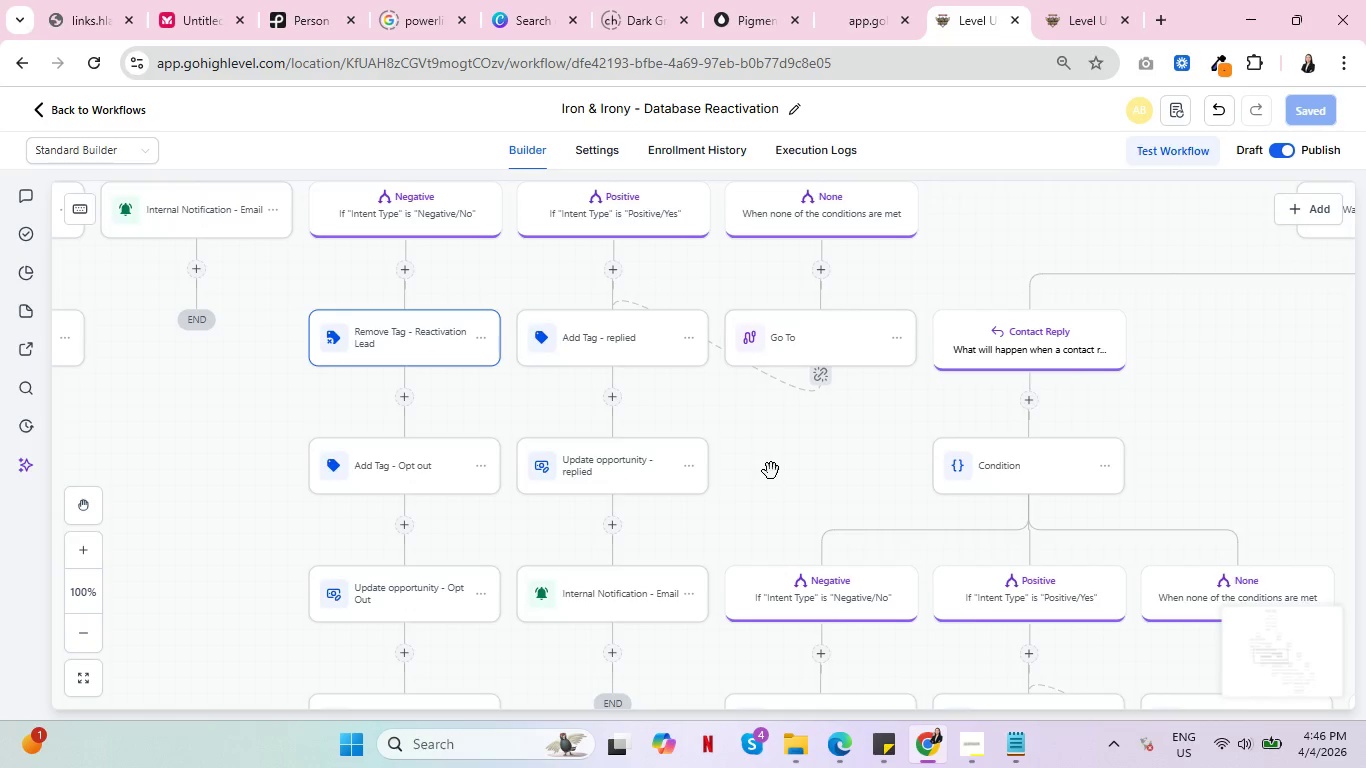 
scroll: coordinate [765, 471], scroll_direction: up, amount: 2.0
 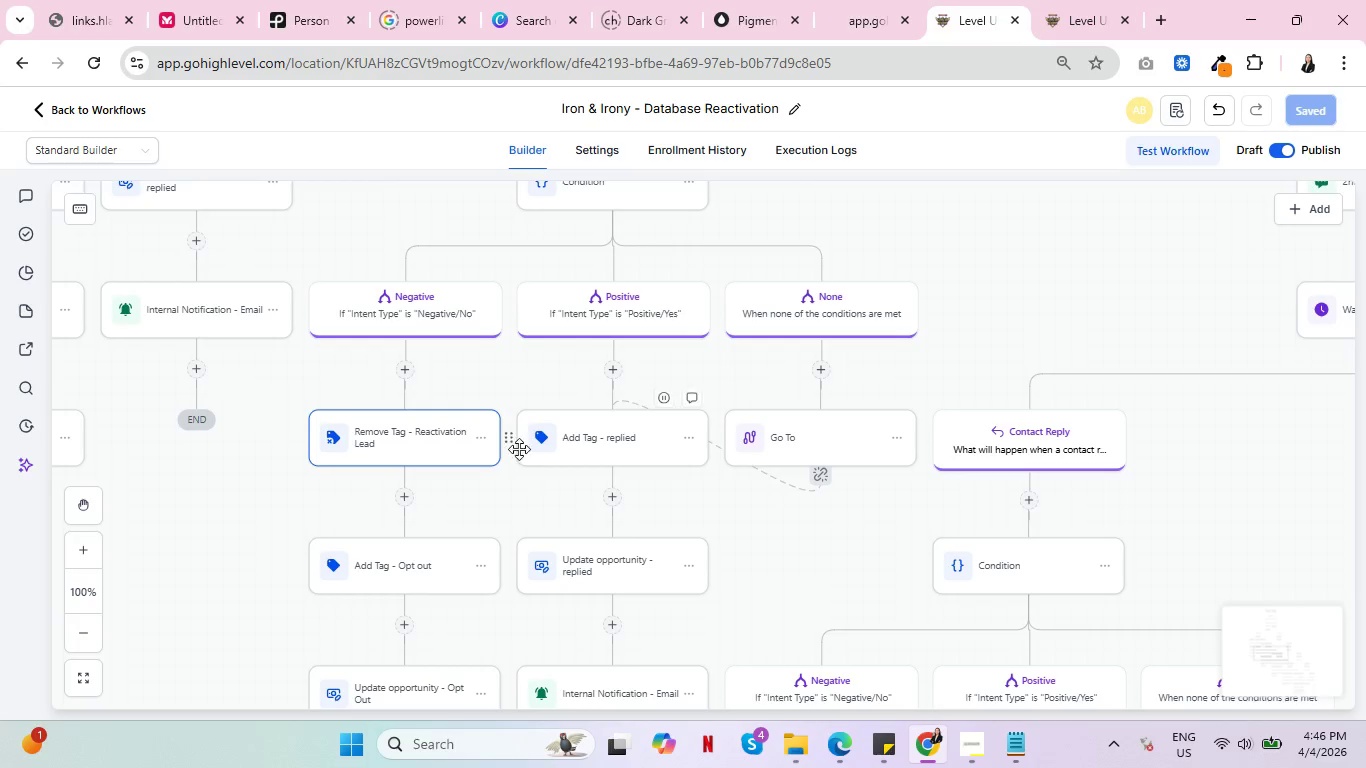 
left_click([420, 305])
 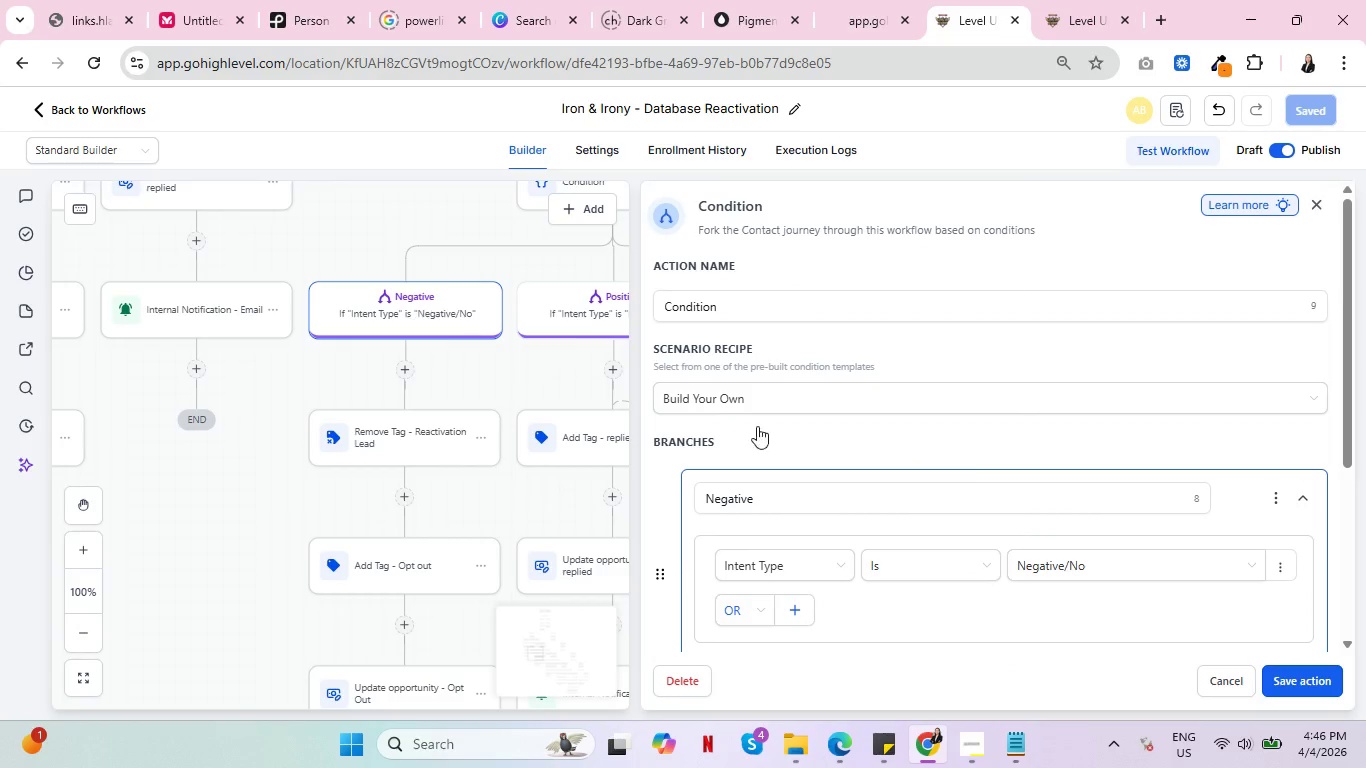 
scroll: coordinate [1169, 428], scroll_direction: down, amount: 3.0
 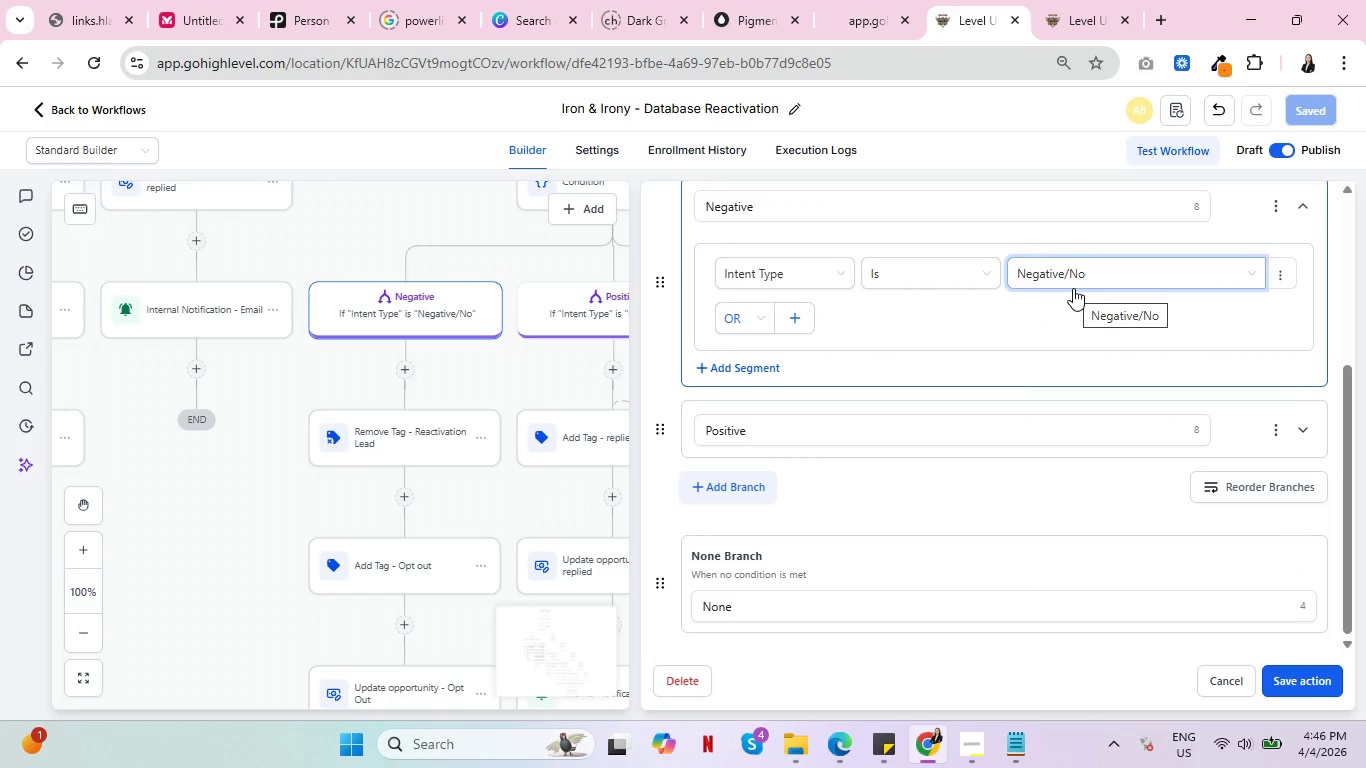 
wait(5.25)
 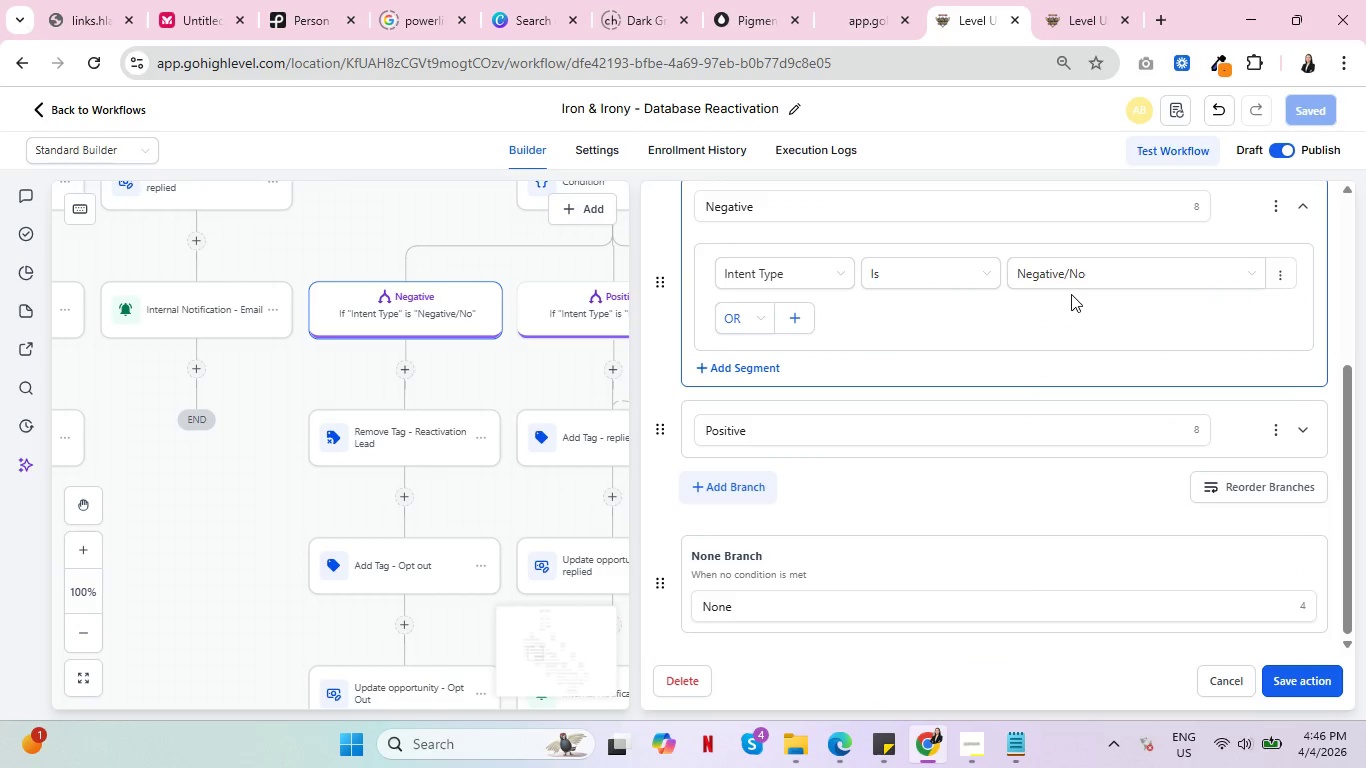 
left_click([802, 274])
 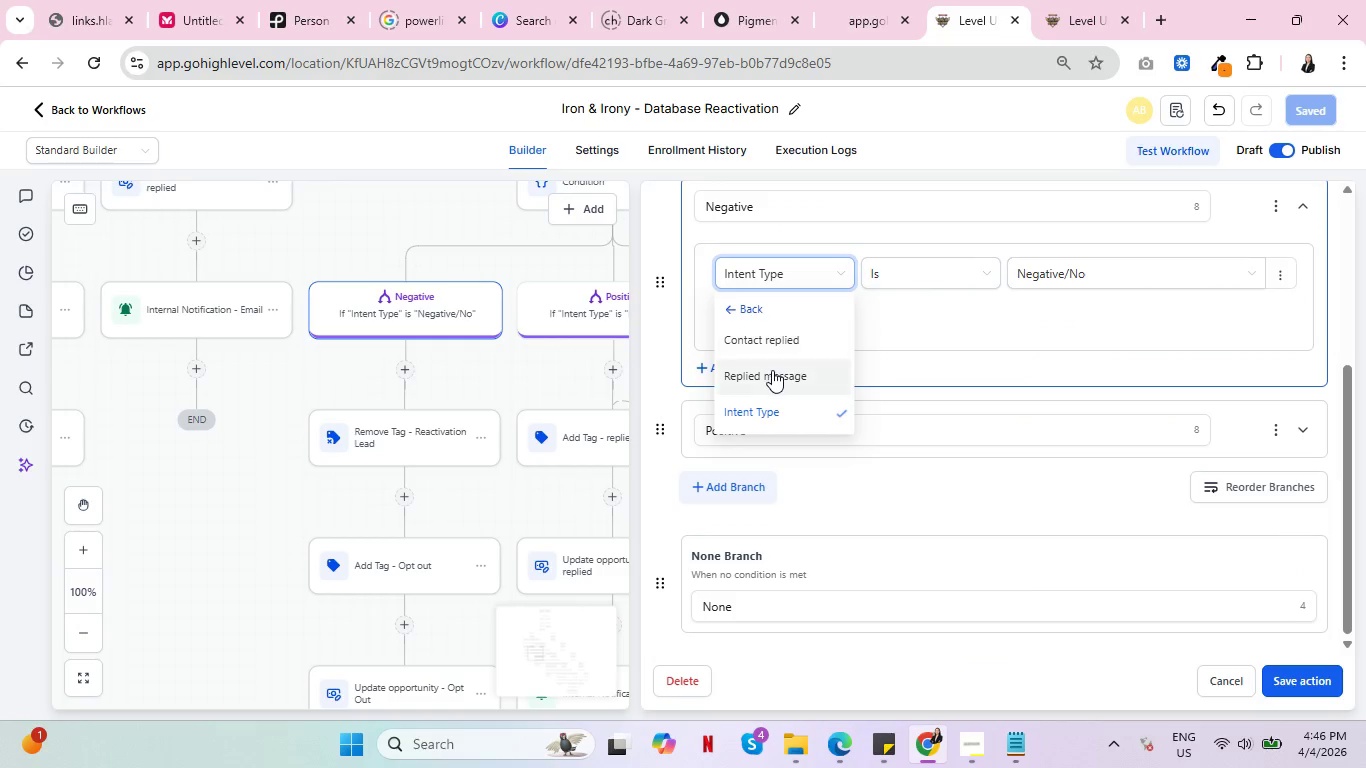 
left_click([772, 370])
 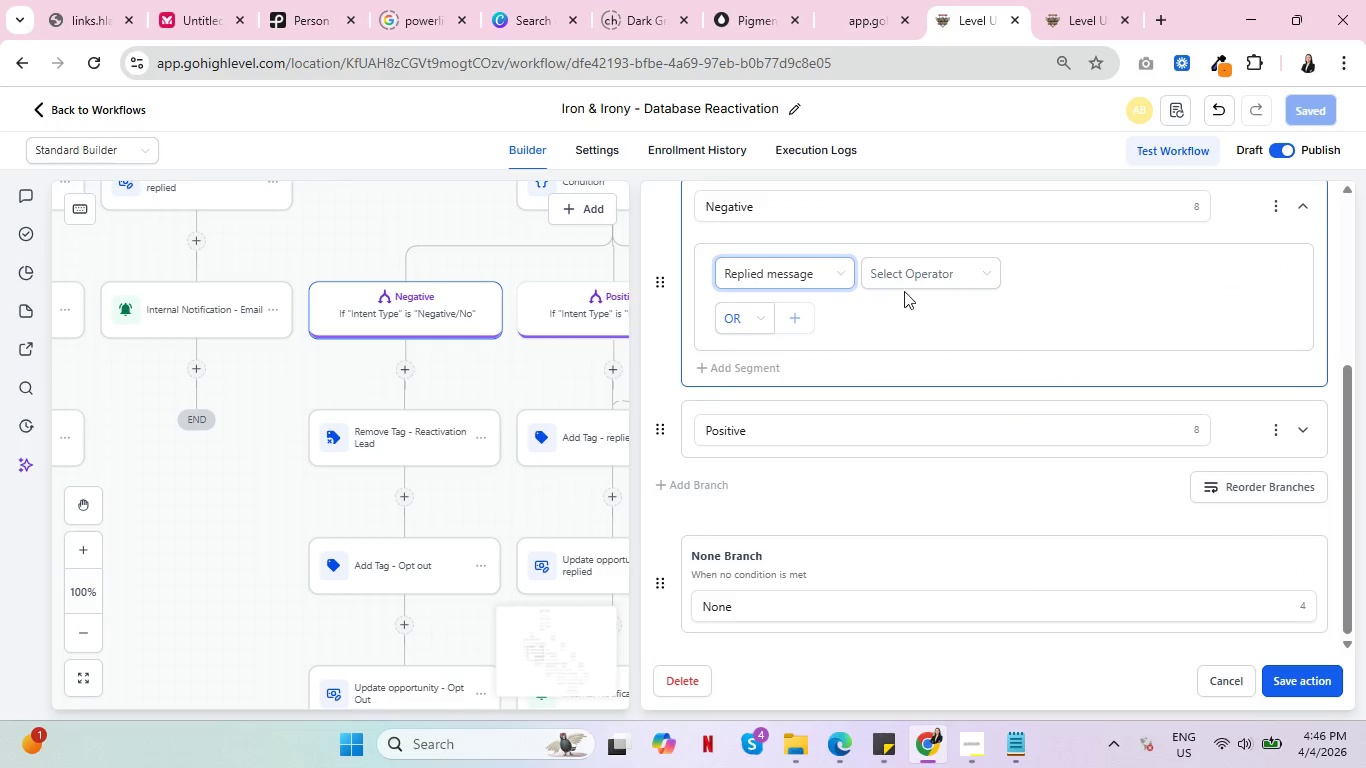 
left_click([943, 269])
 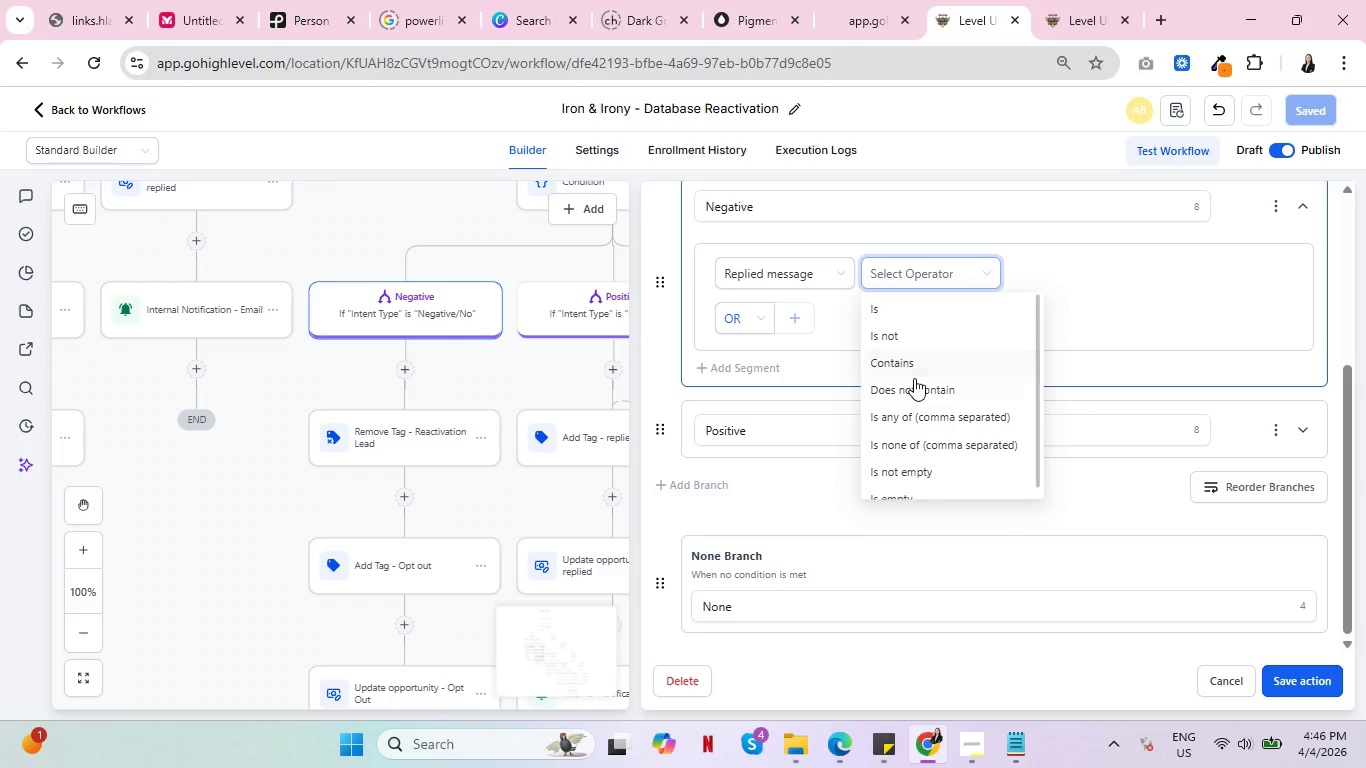 
left_click([922, 357])
 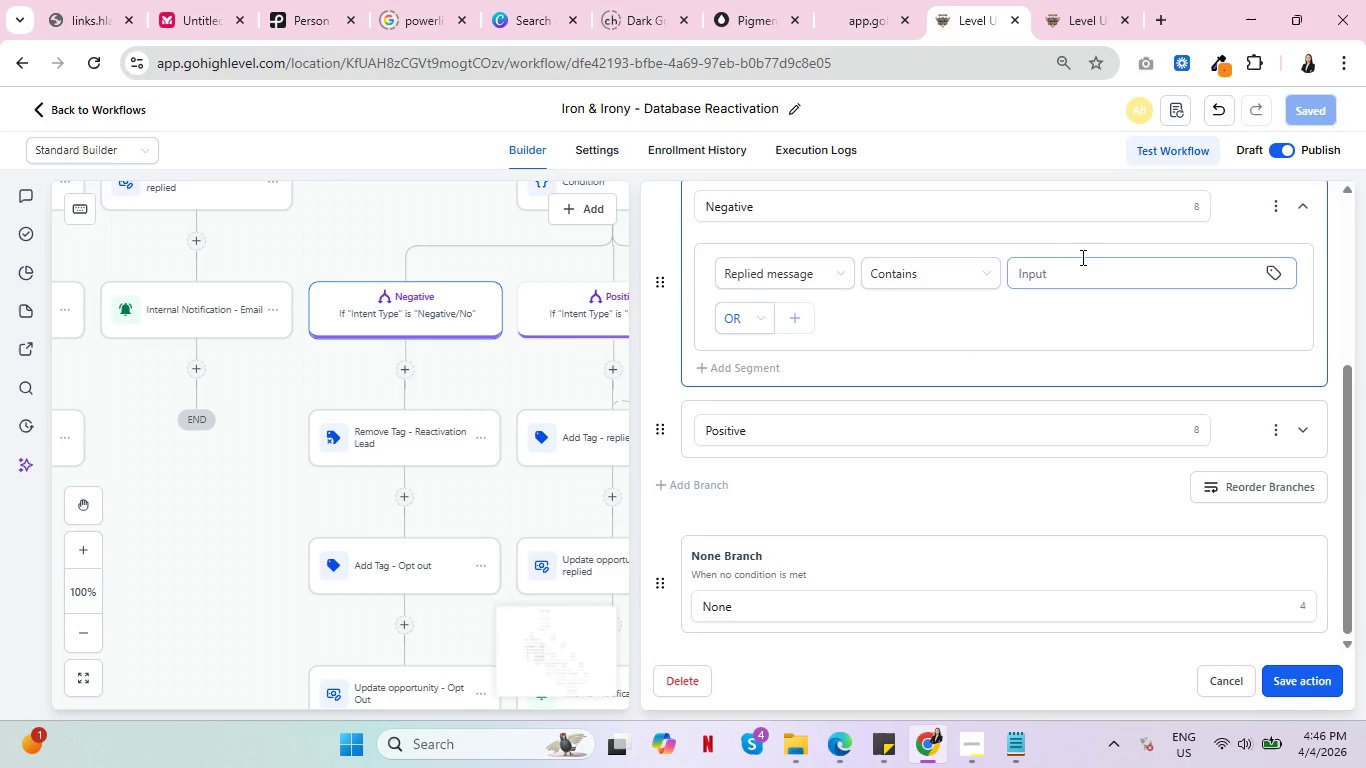 
left_click([1083, 257])
 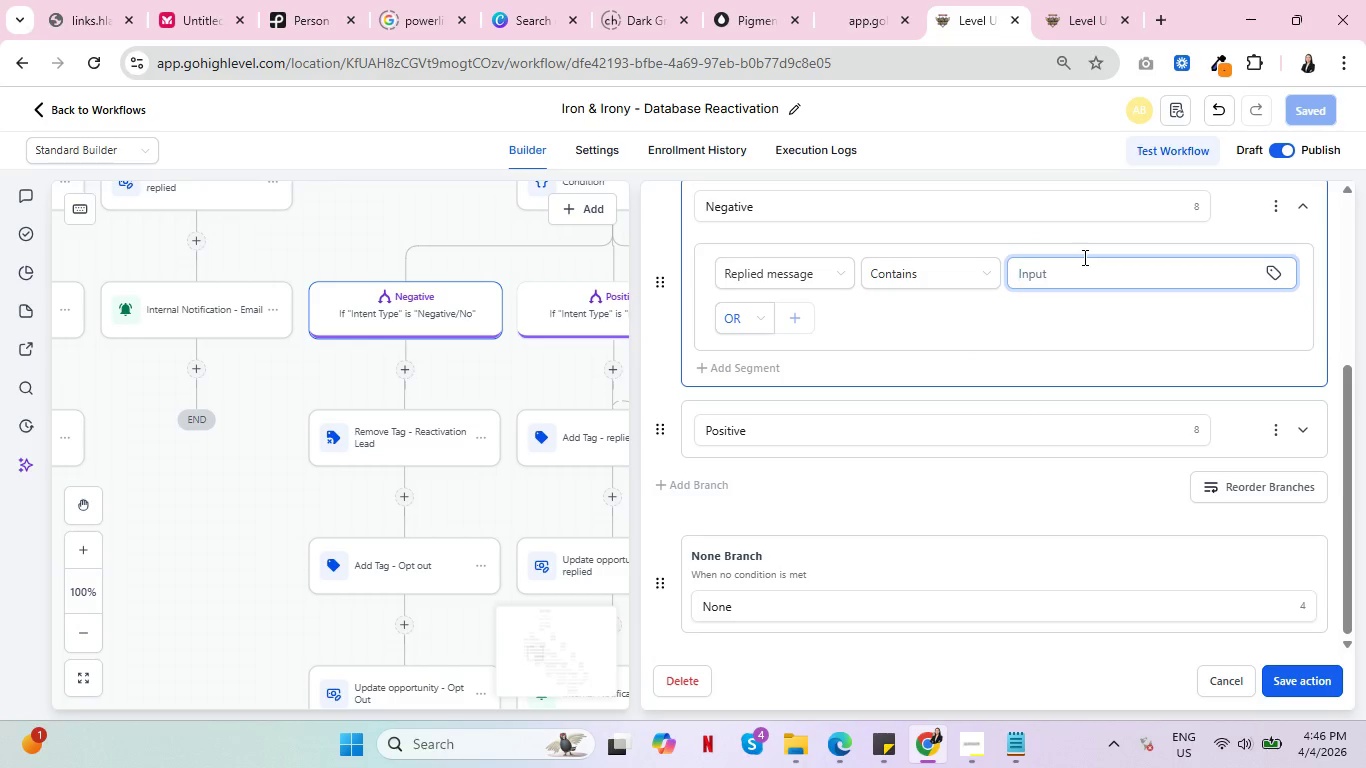 
type(No, Remove, Not Interested, Opt out)
 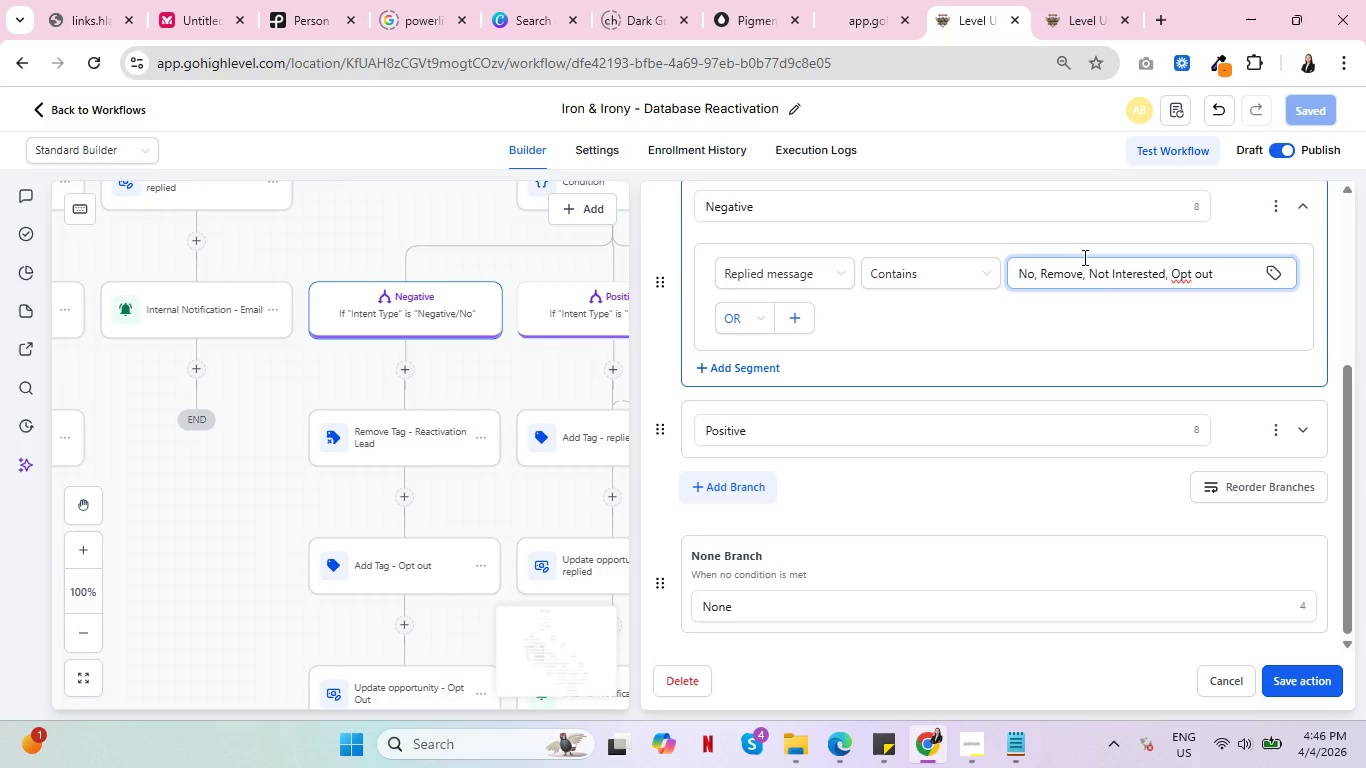 
left_click([606, 320])
 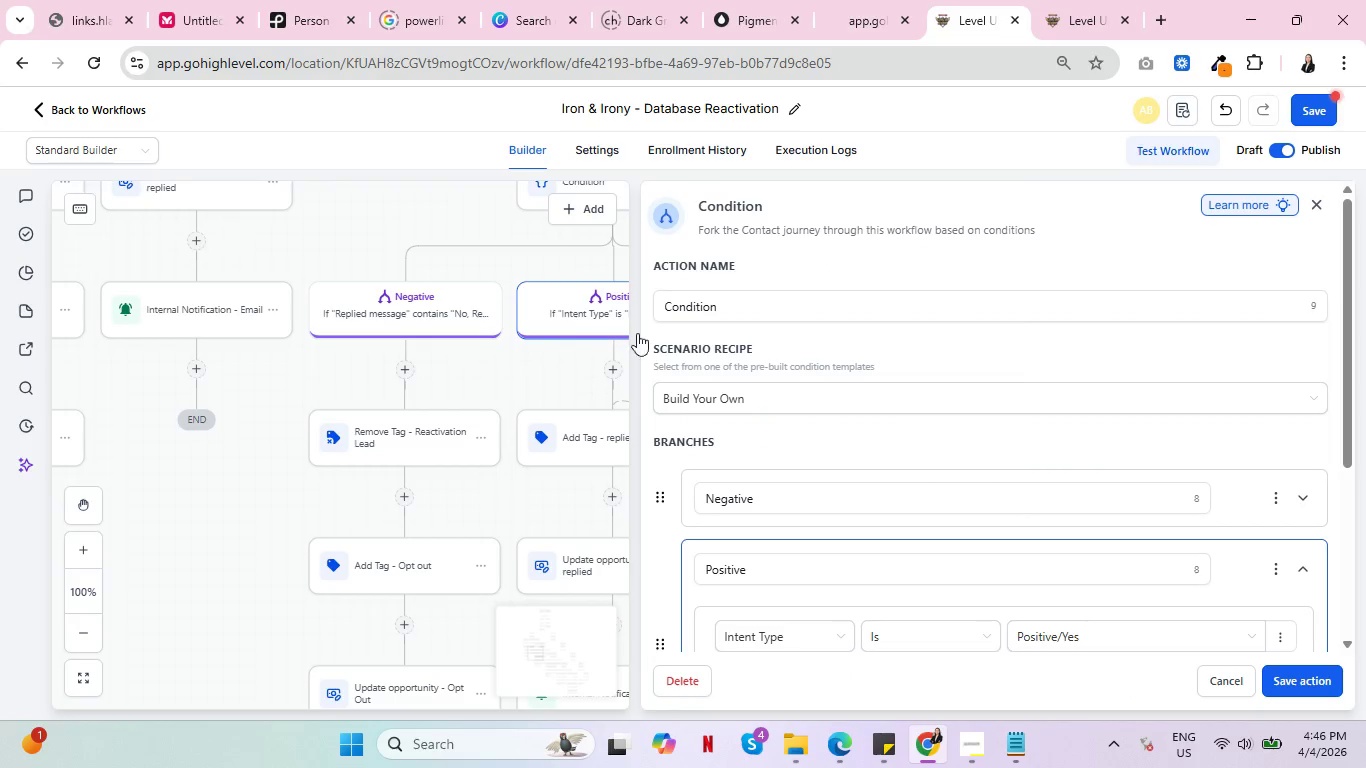 
scroll: coordinate [966, 373], scroll_direction: down, amount: 2.0
 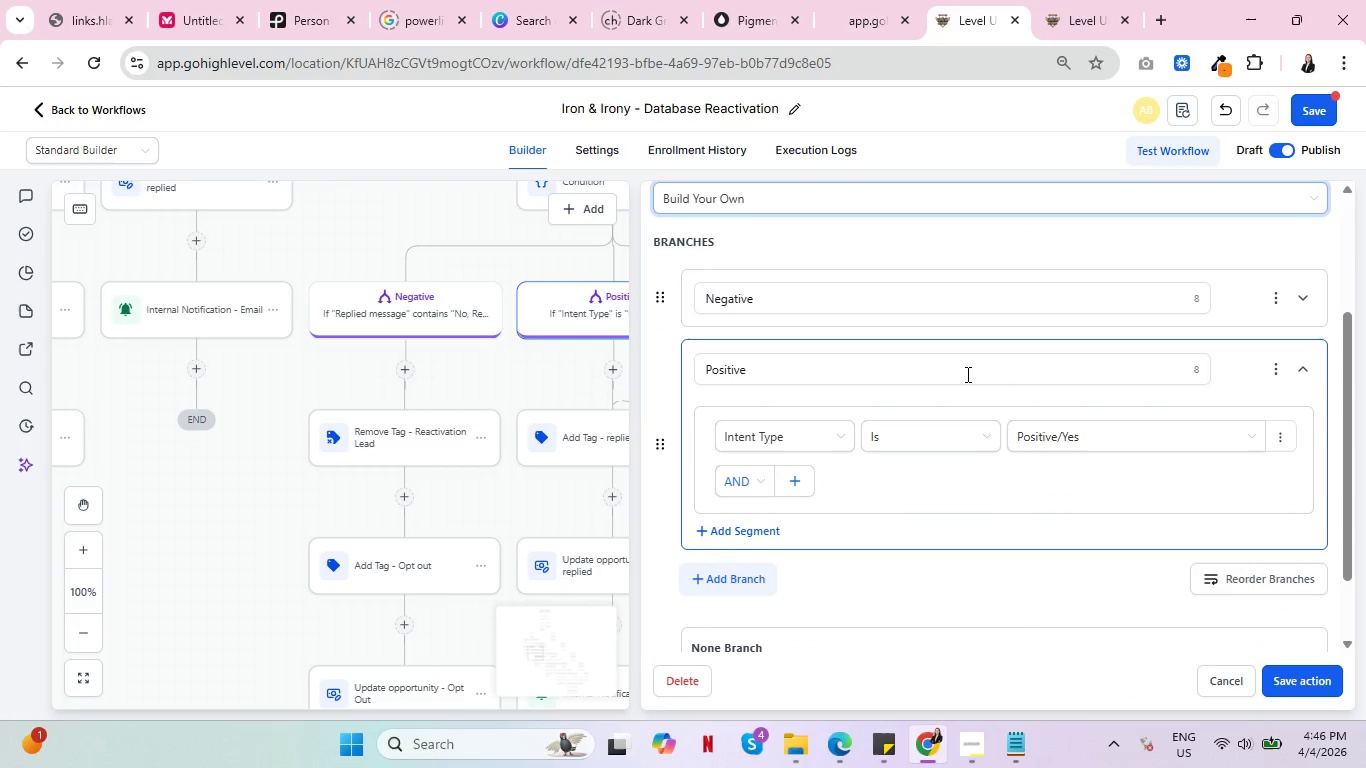 
left_click([1312, 690])
 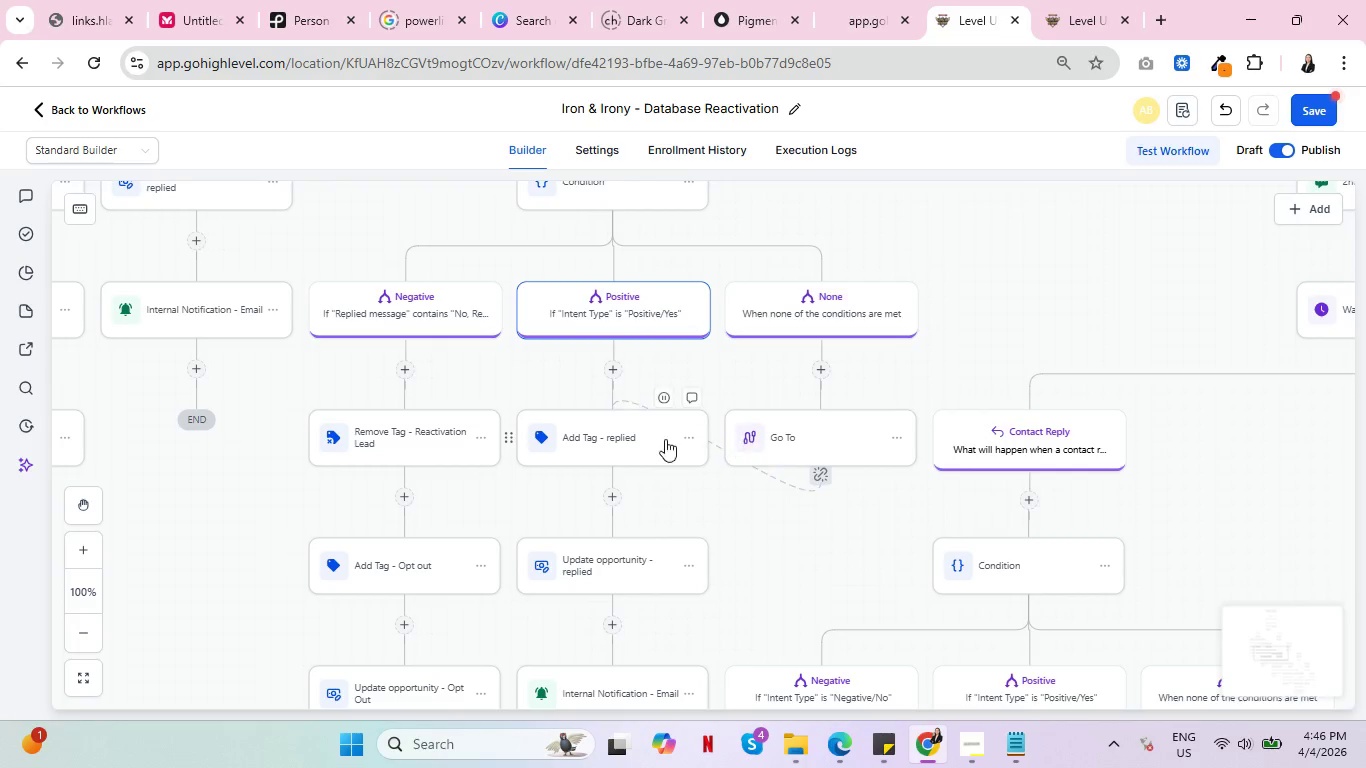 
scroll: coordinate [634, 460], scroll_direction: up, amount: 3.0
 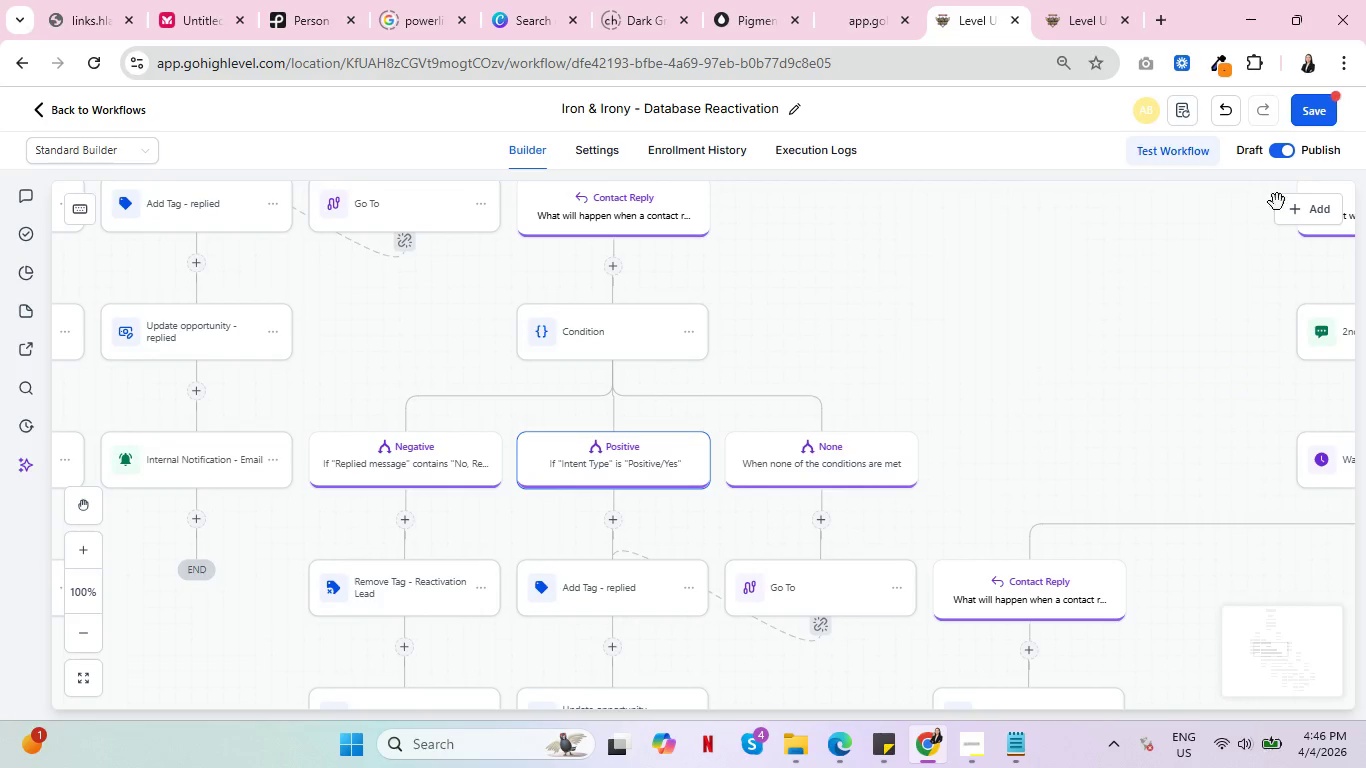 
left_click([1315, 99])
 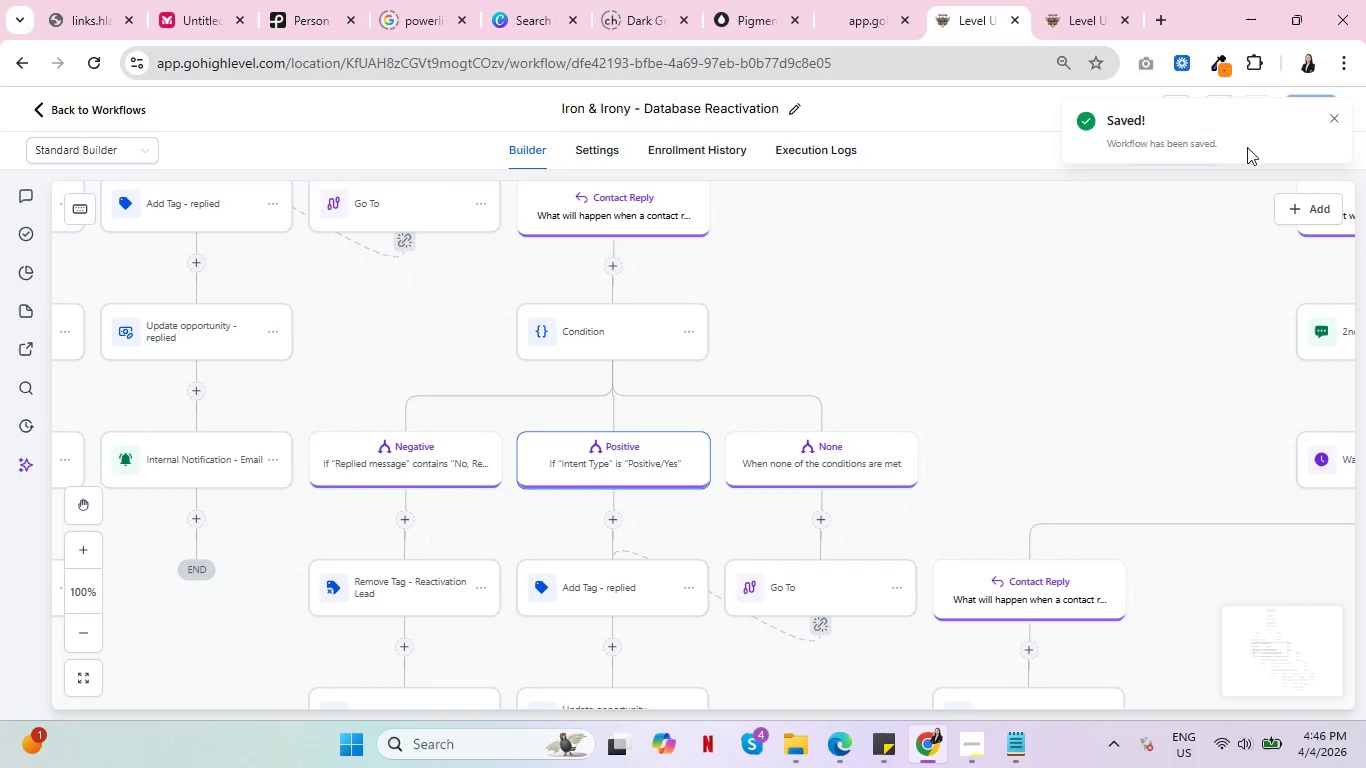 
left_click([1072, 0])
 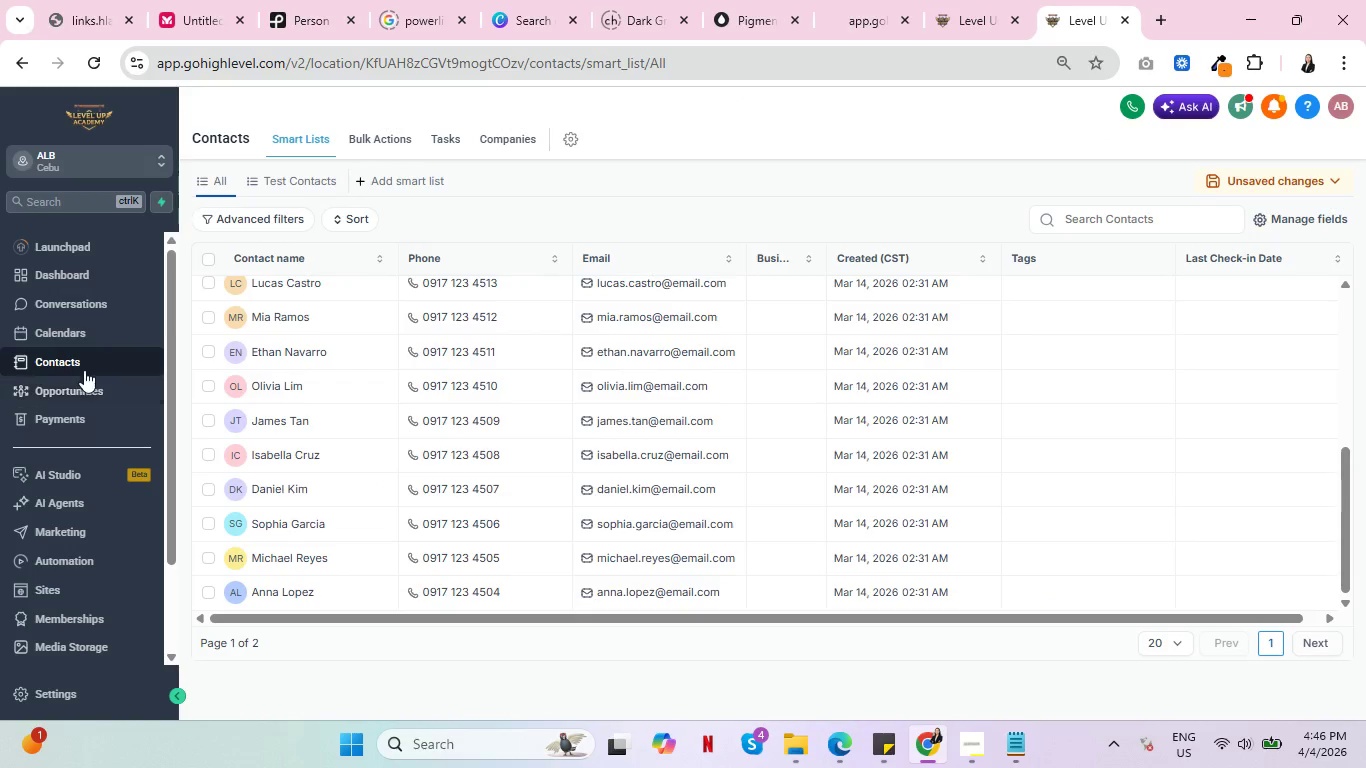 
left_click([67, 383])
 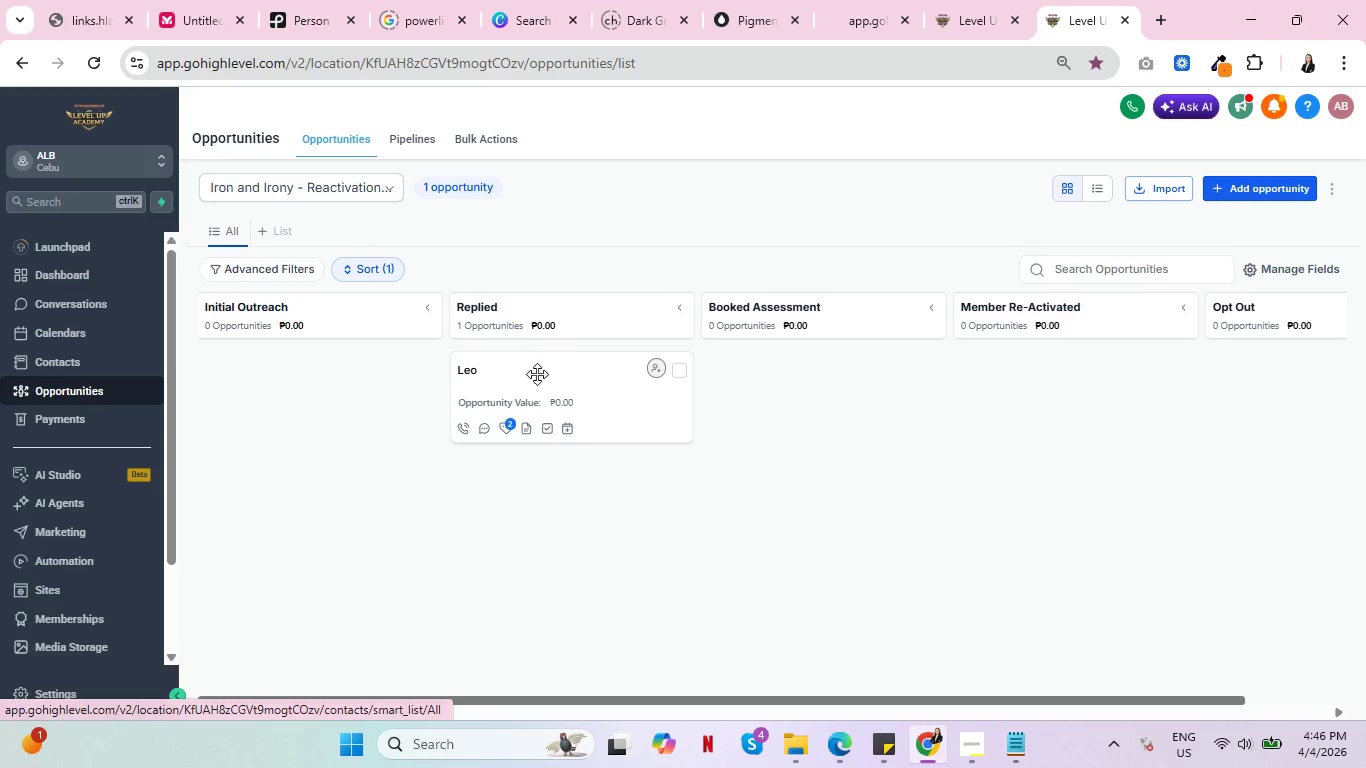 
left_click([680, 377])
 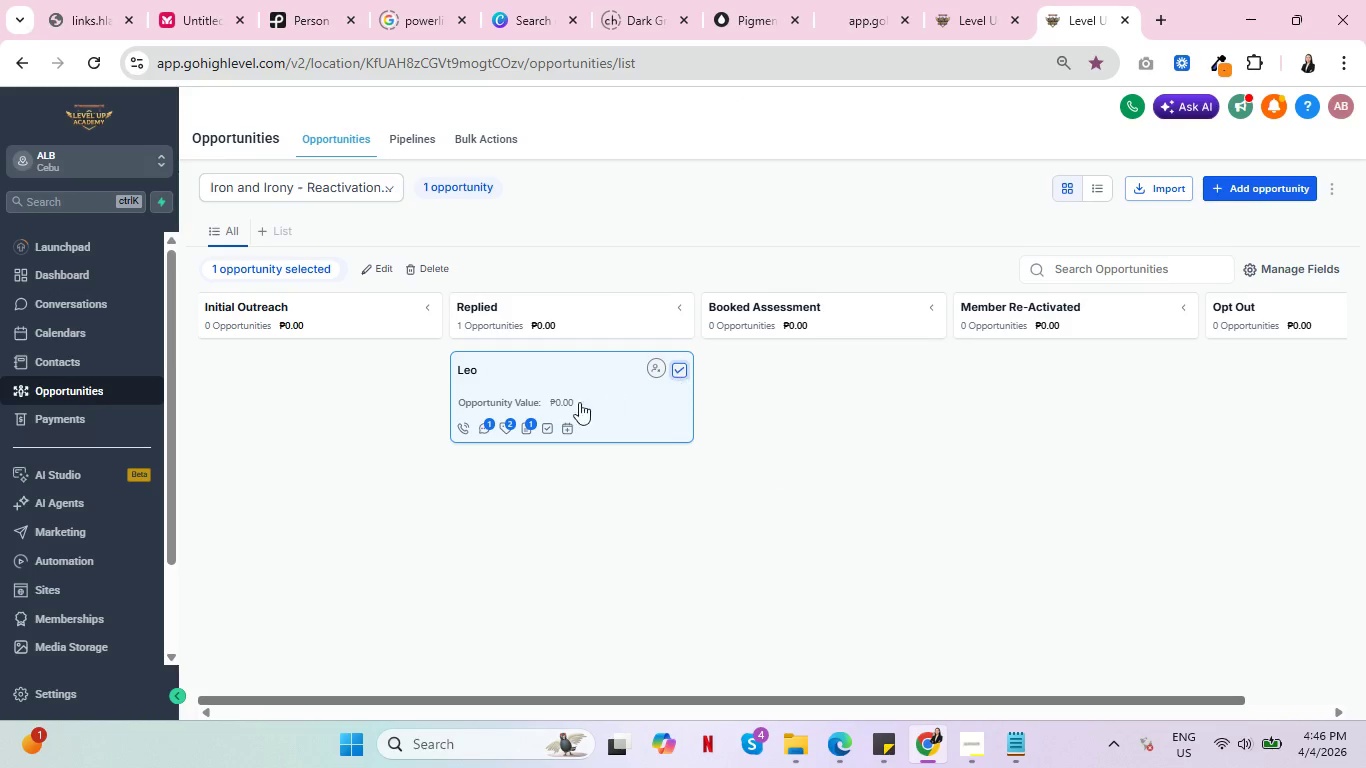 
mouse_move([541, 448])
 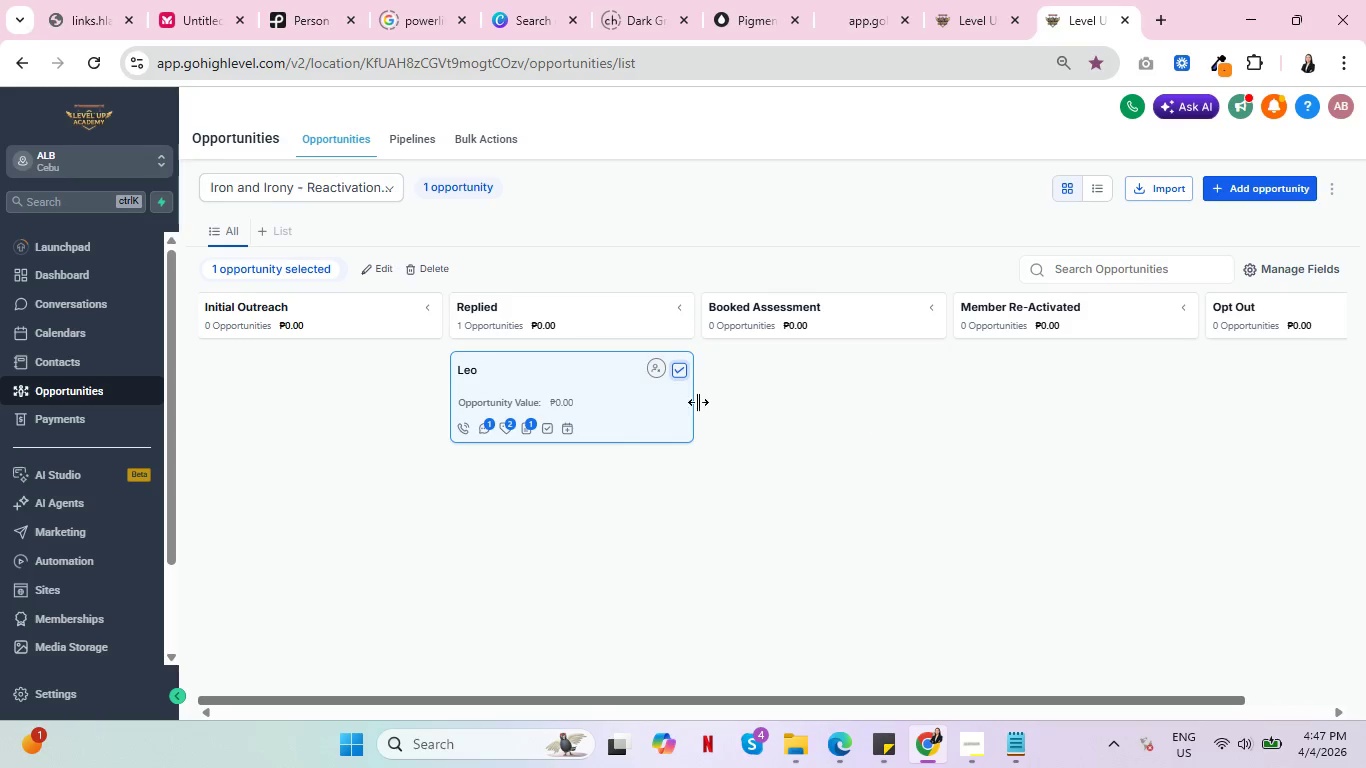 
wait(5.19)
 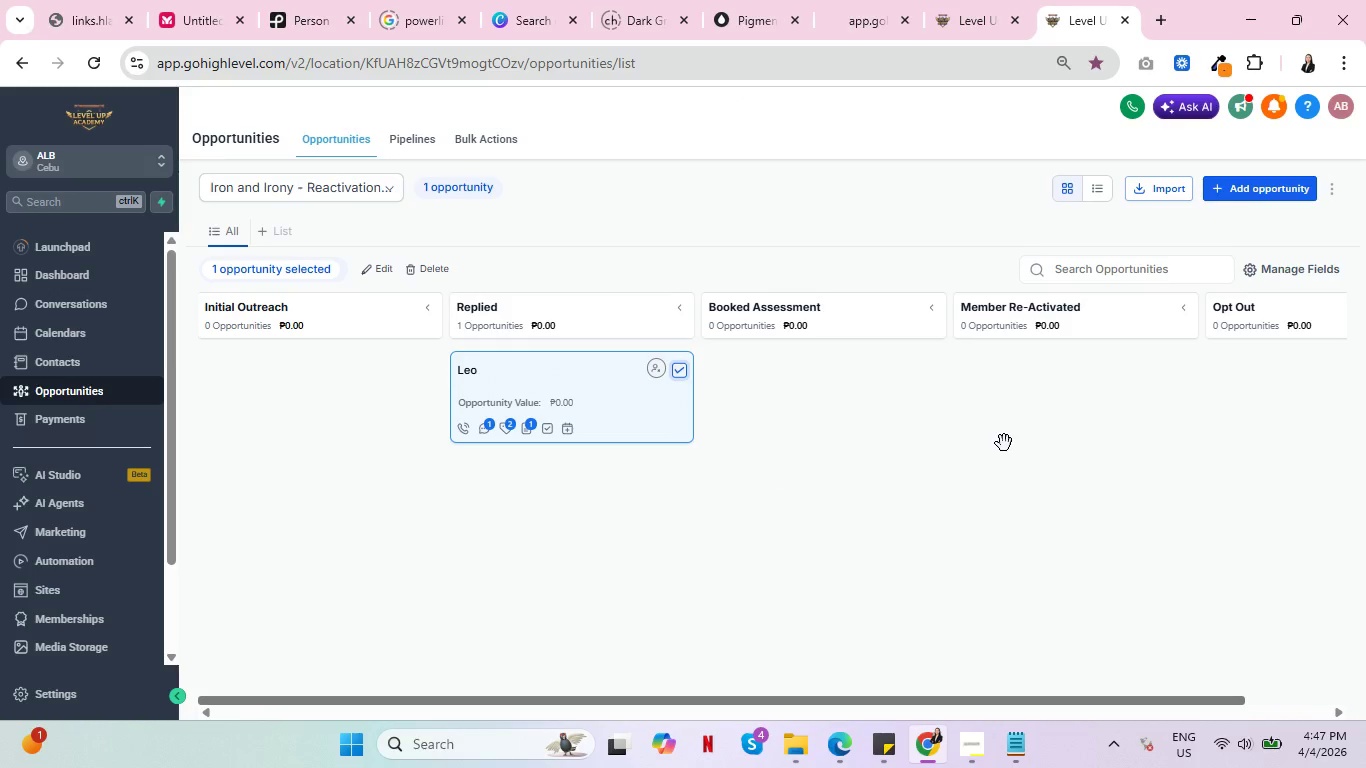 
left_click([406, 270])
 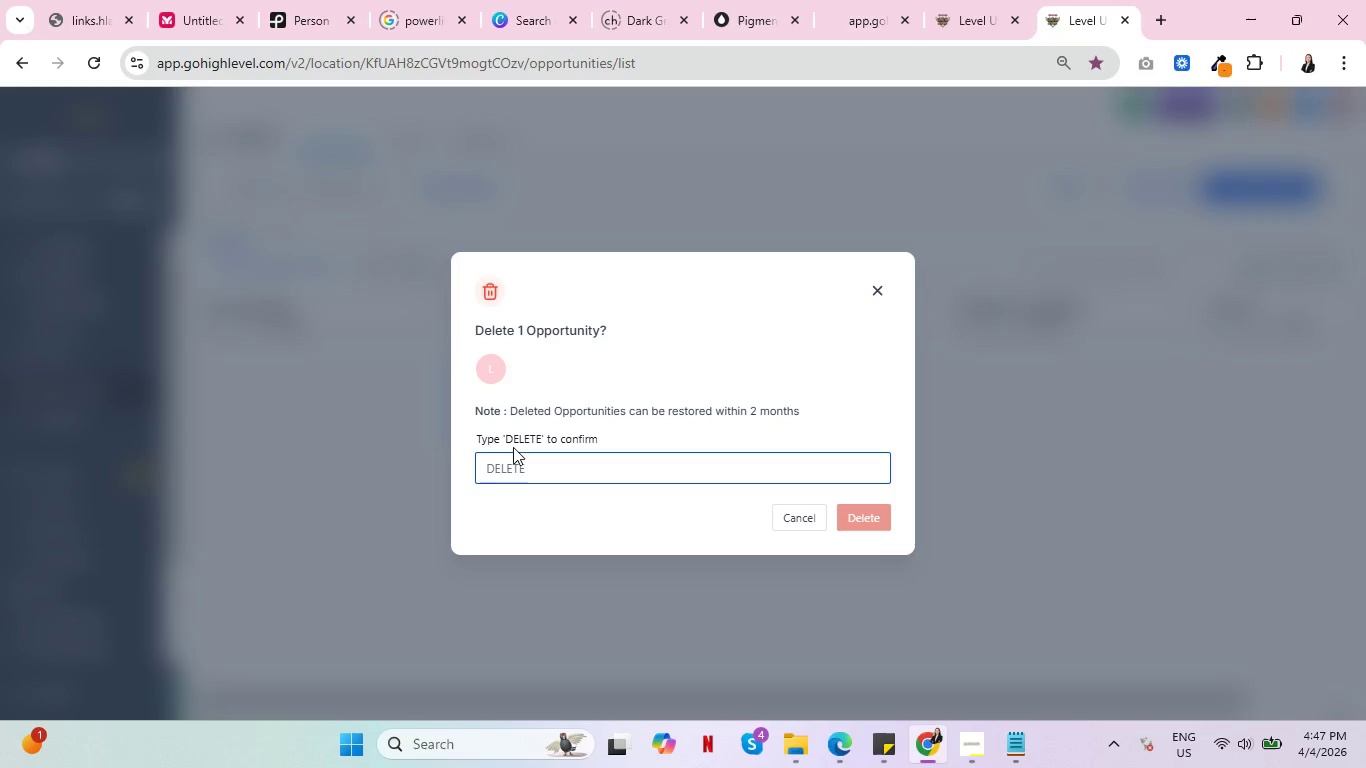 
double_click([513, 447])
 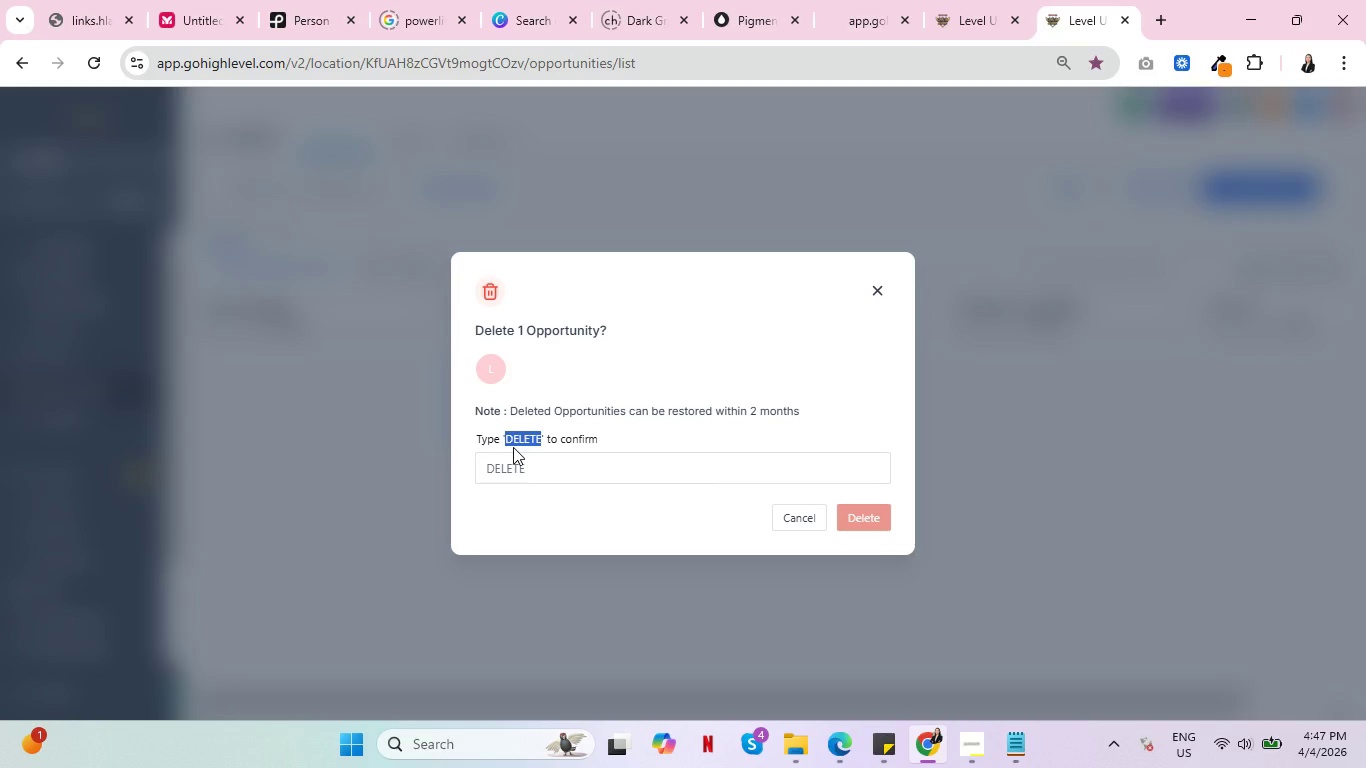 
key(Control+C)
 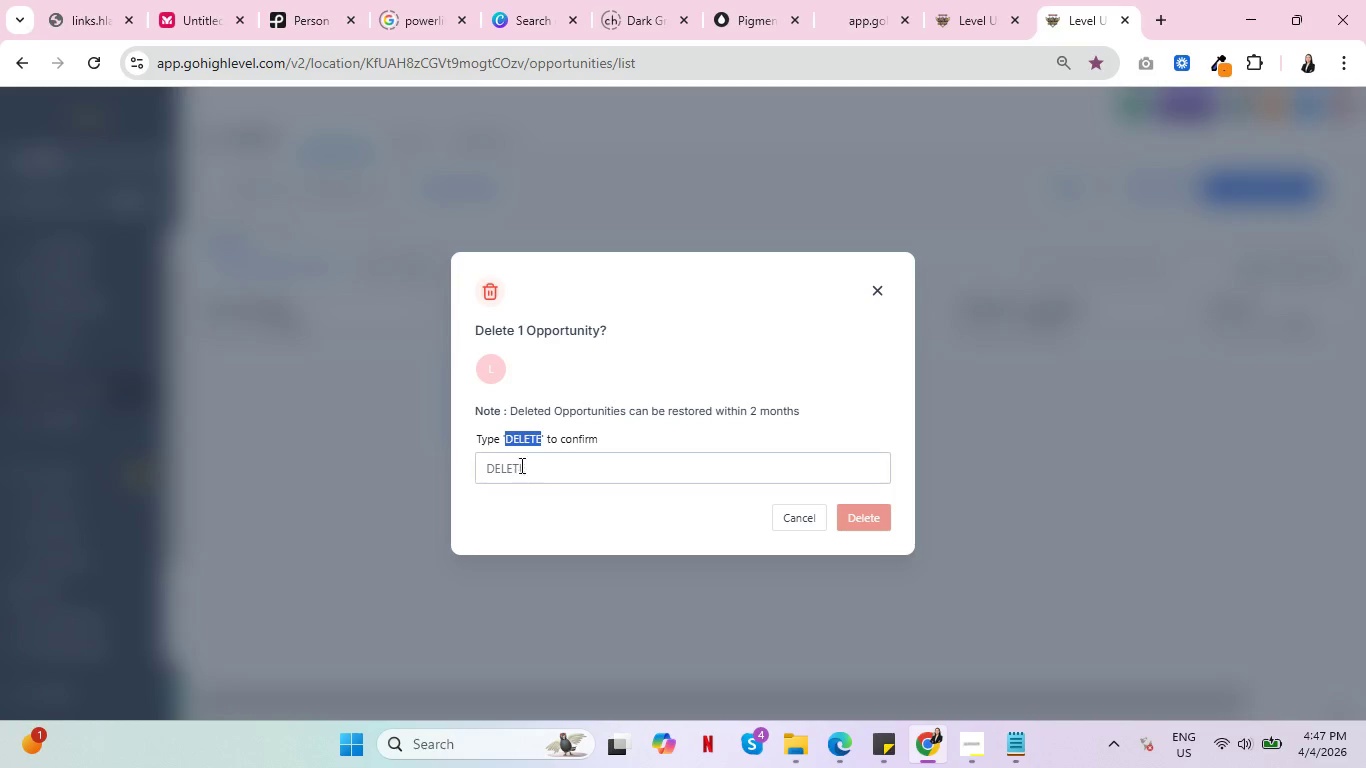 
key(Control+C)
 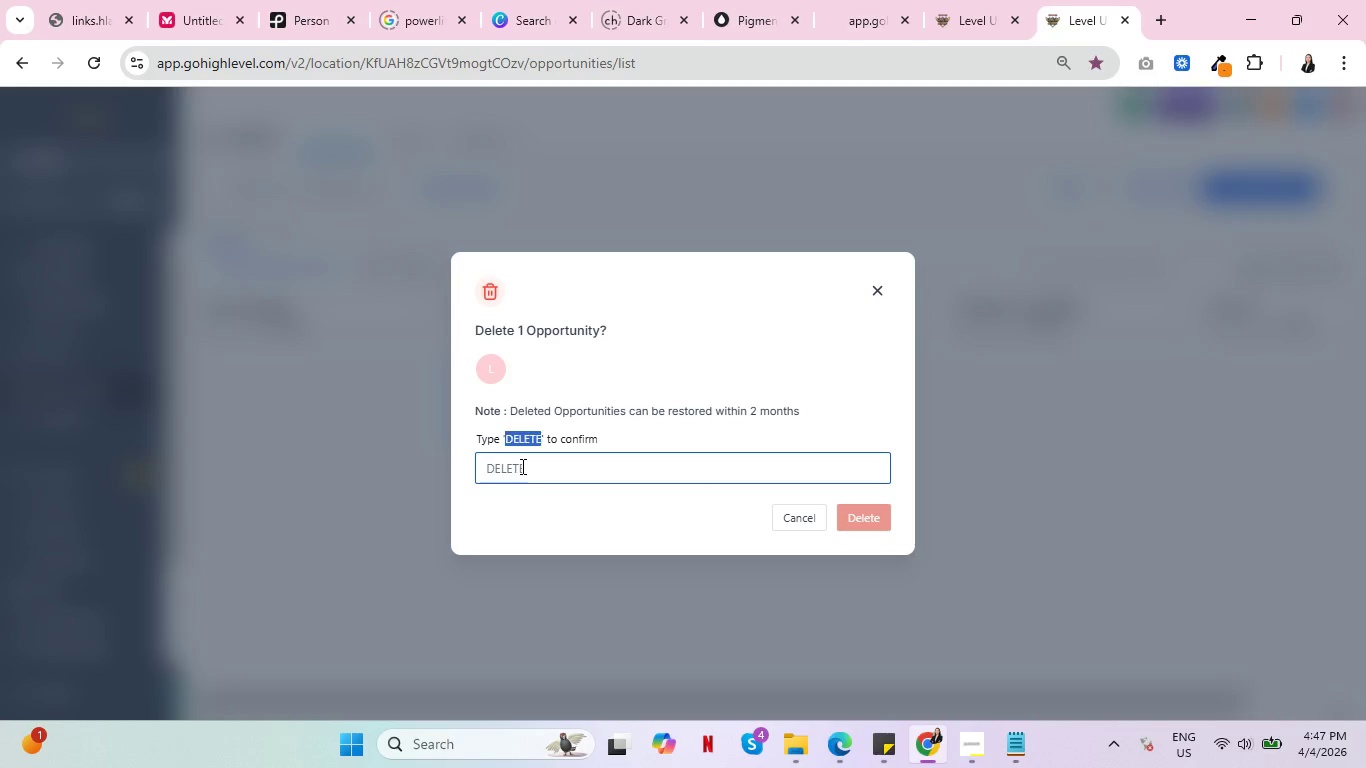 
left_click([521, 466])
 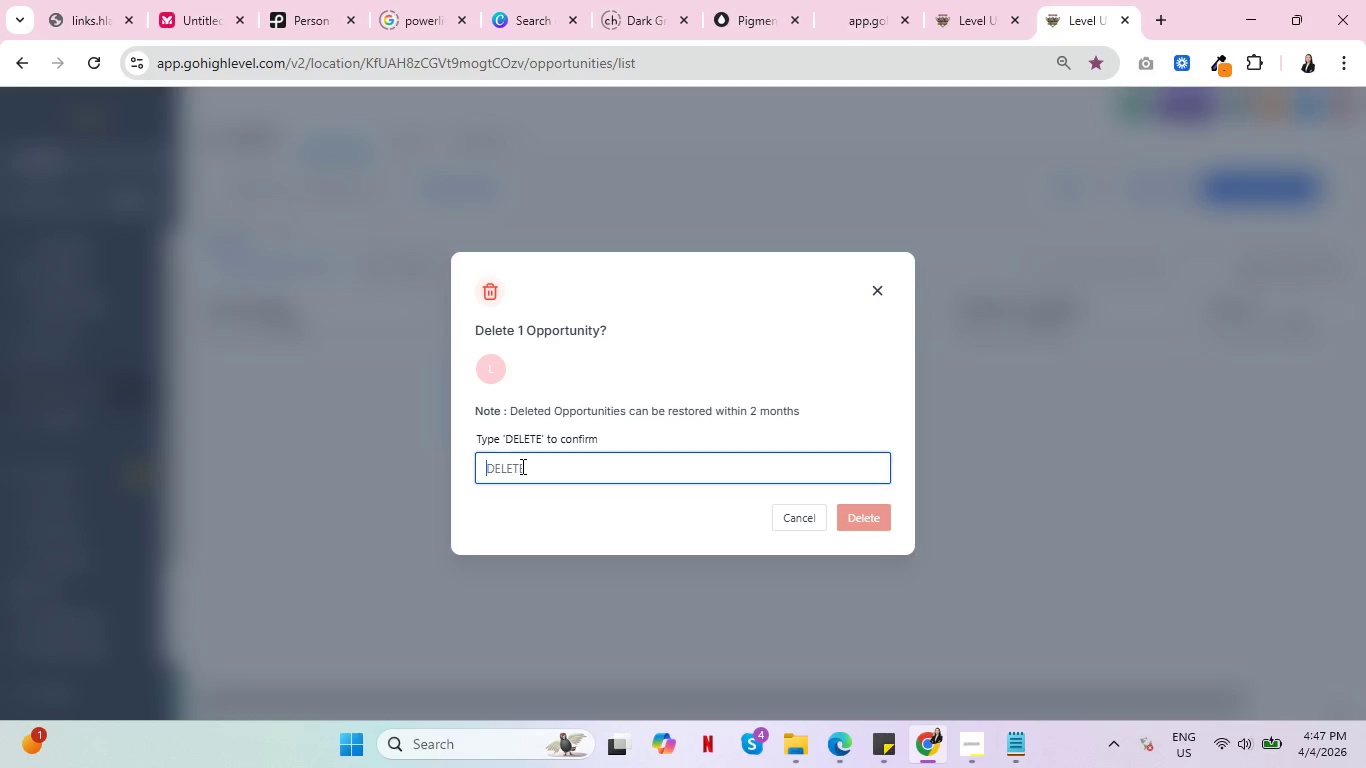 
key(Control+V)
 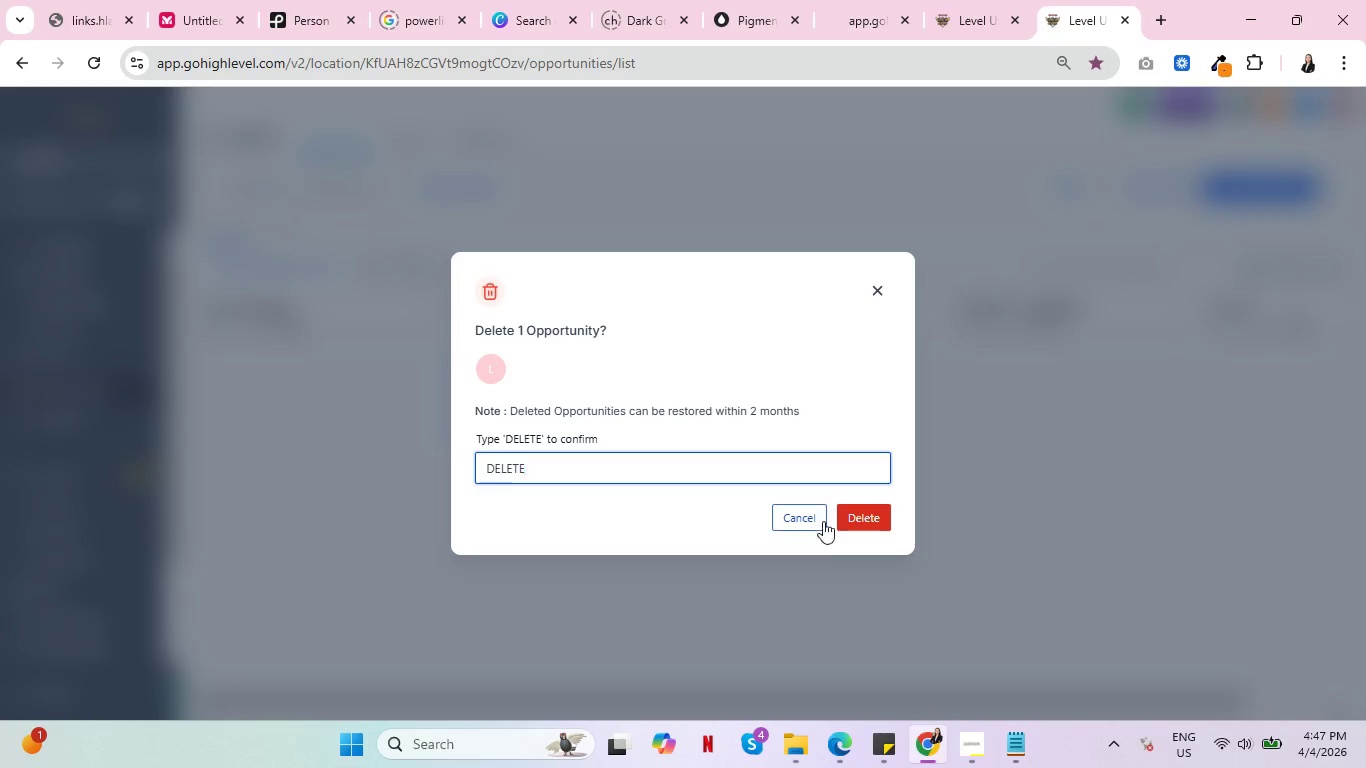 
left_click([846, 513])
 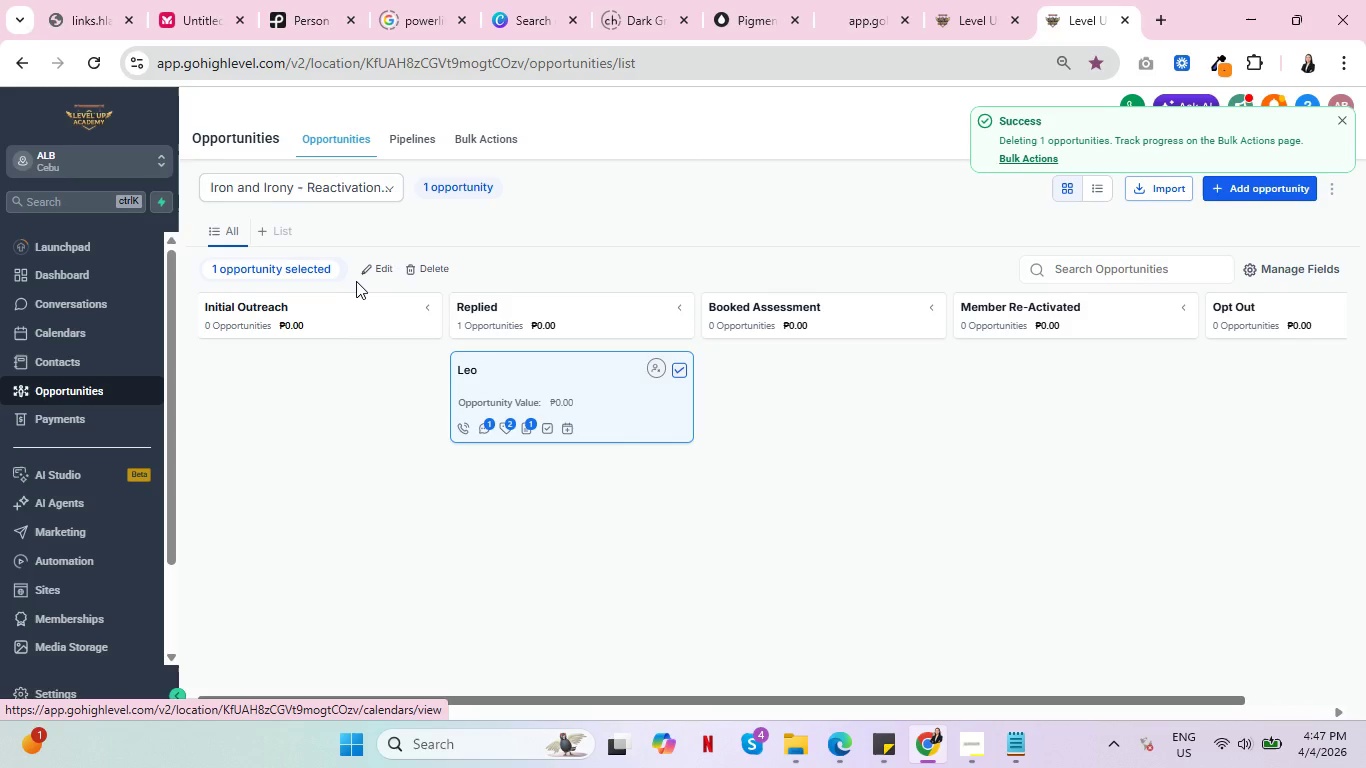 
wait(6.03)
 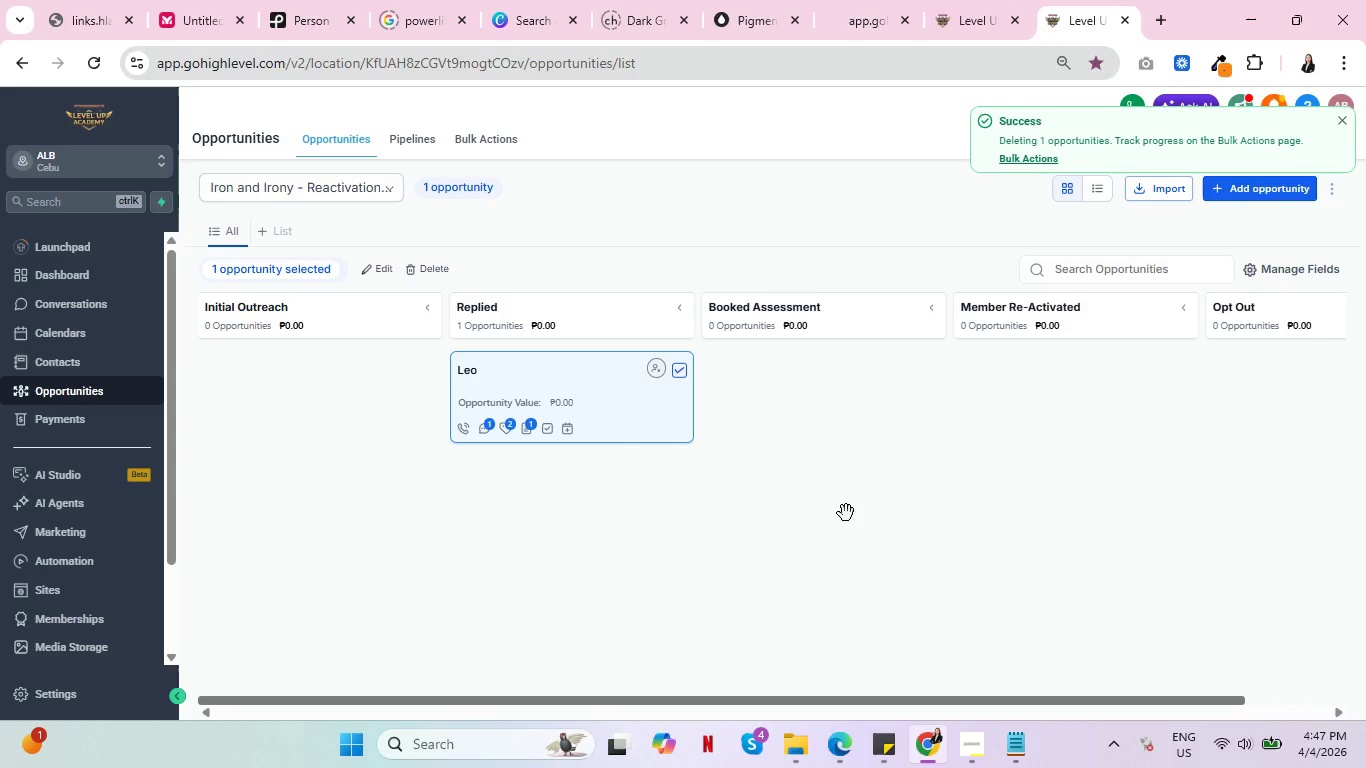 
left_click([66, 358])
 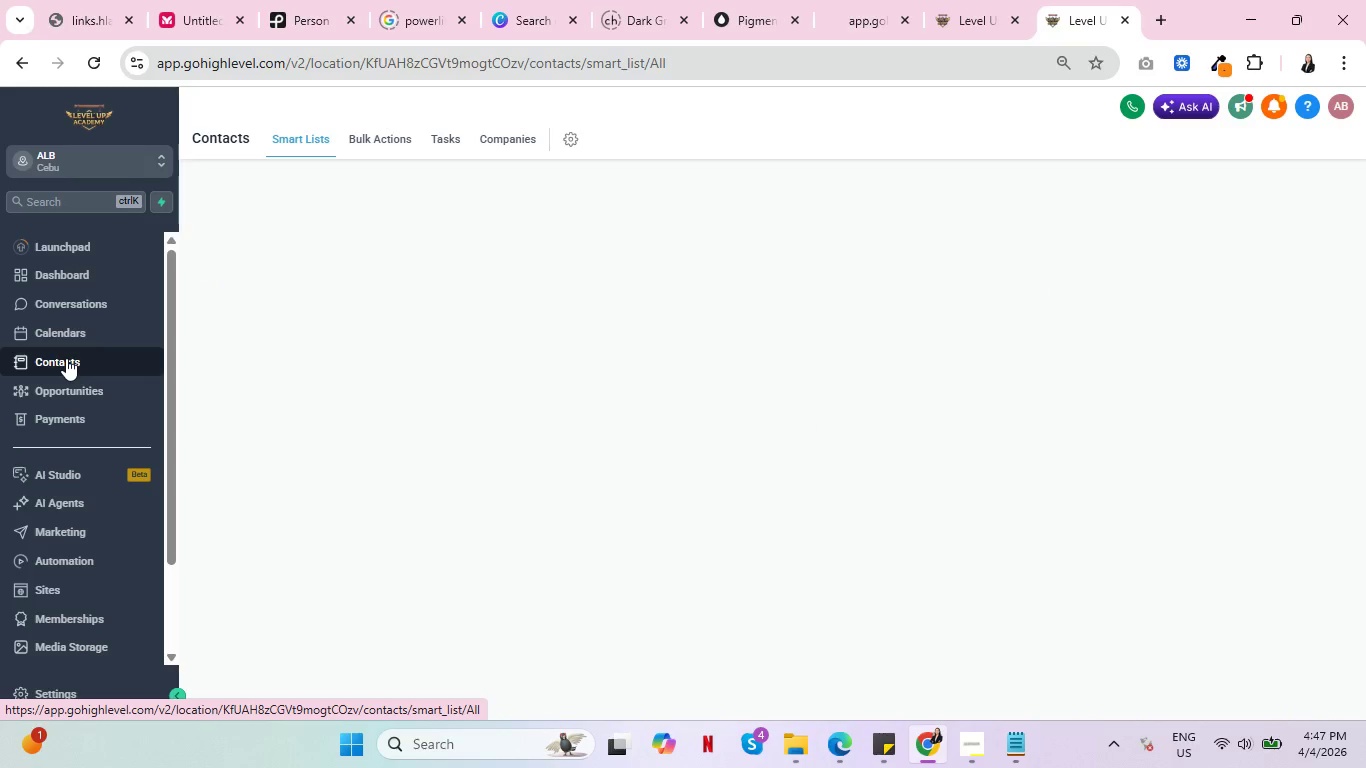 
key(Control+ControlLeft)
 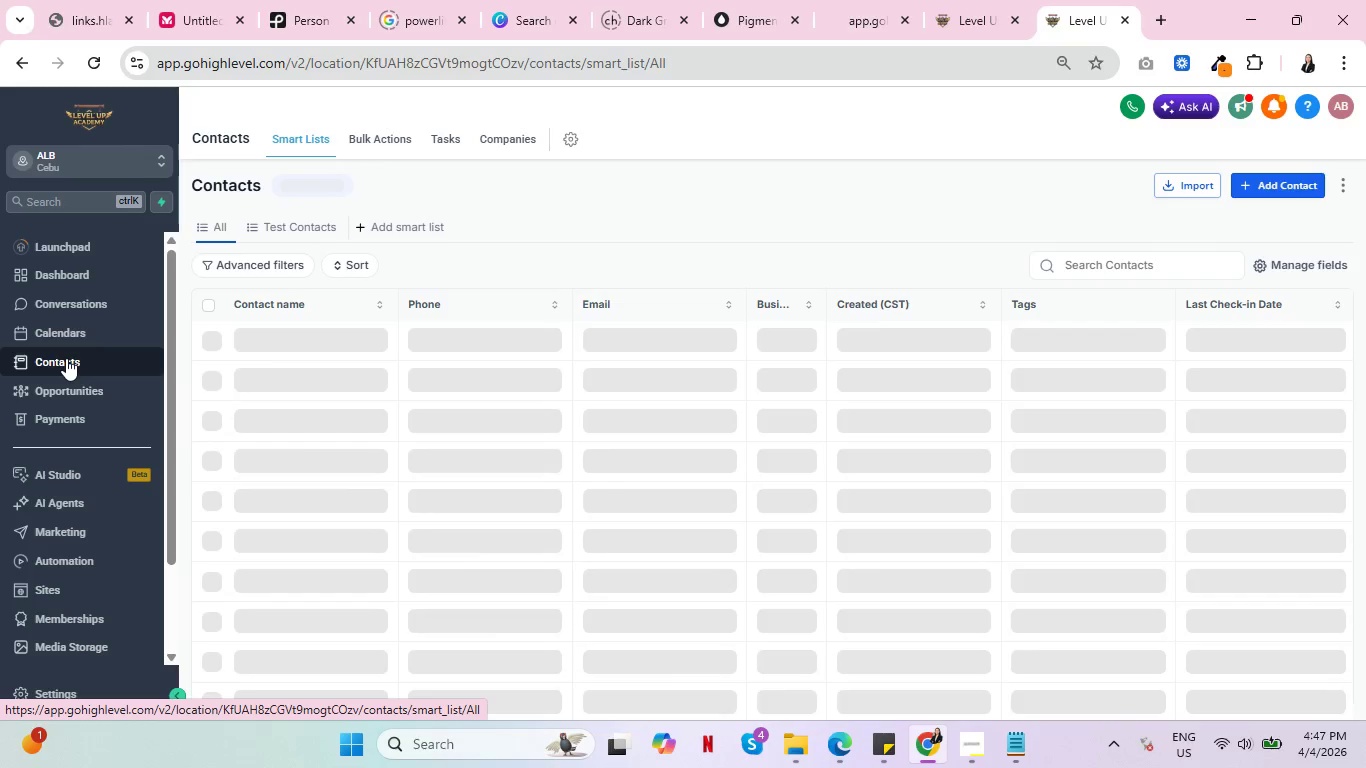 
key(Control+ControlLeft)
 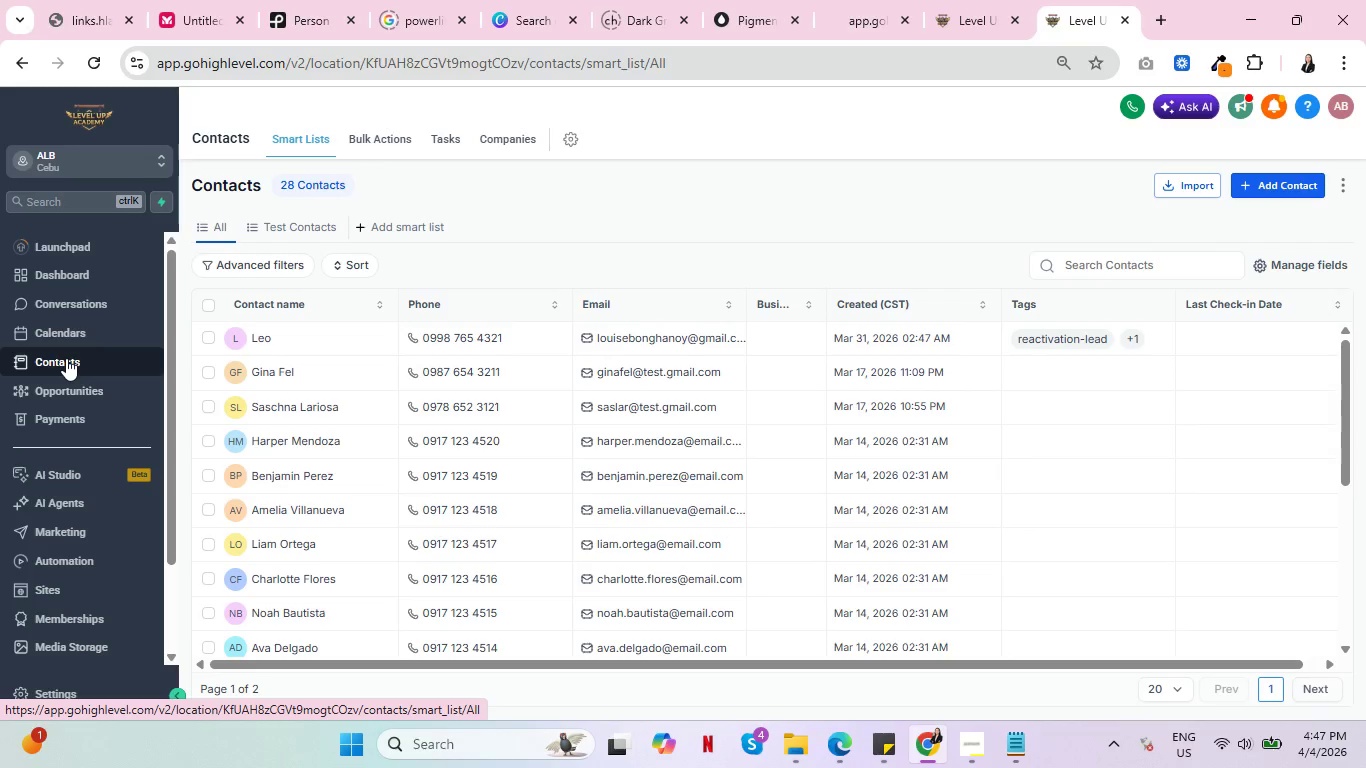 
key(Control+ControlLeft)
 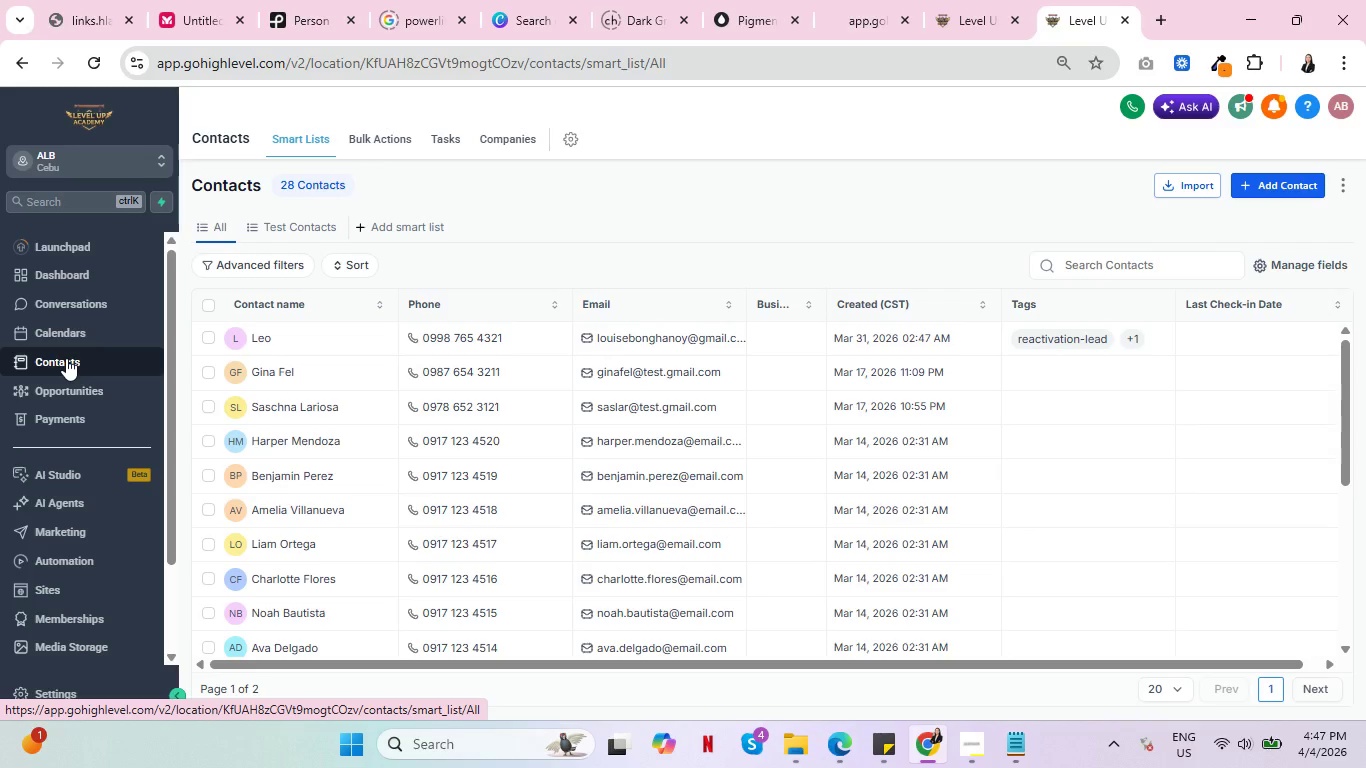 
key(Control+ControlLeft)
 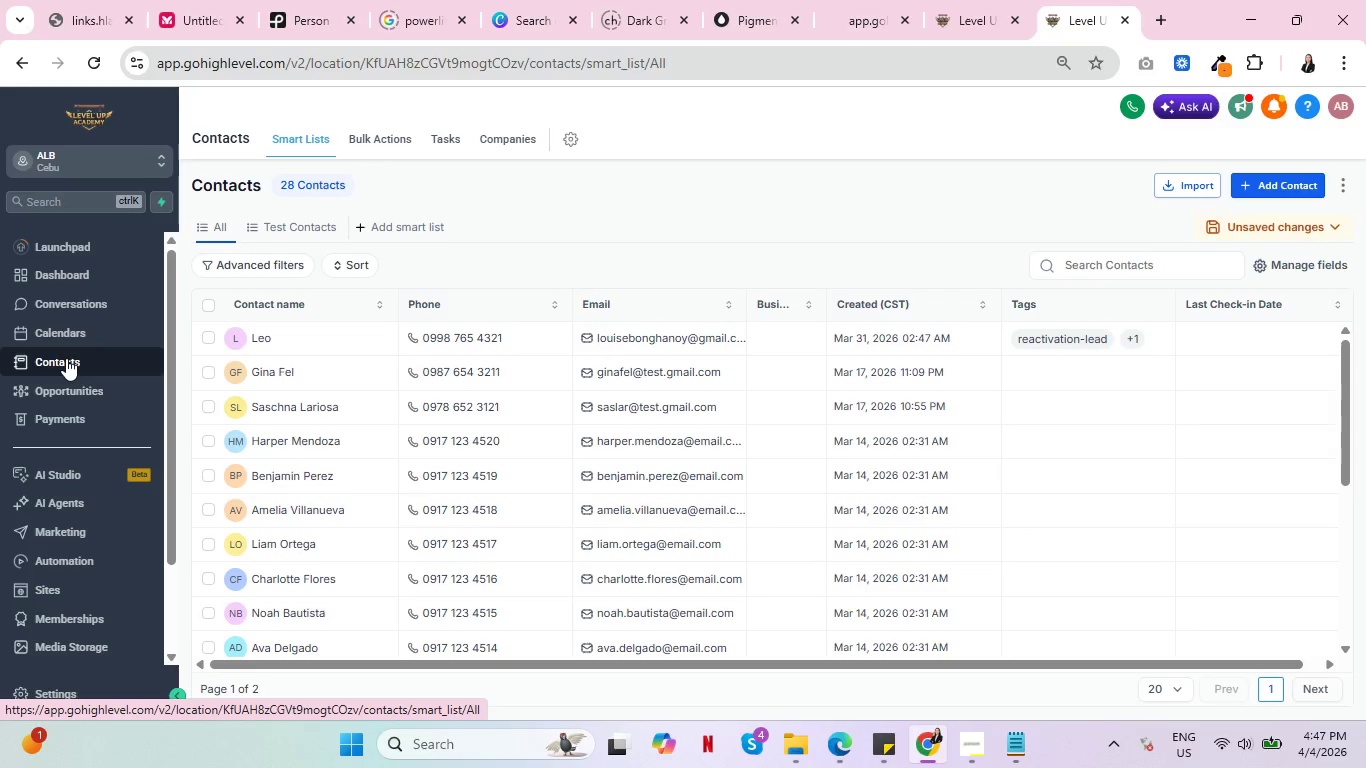 
key(Control+ControlLeft)
 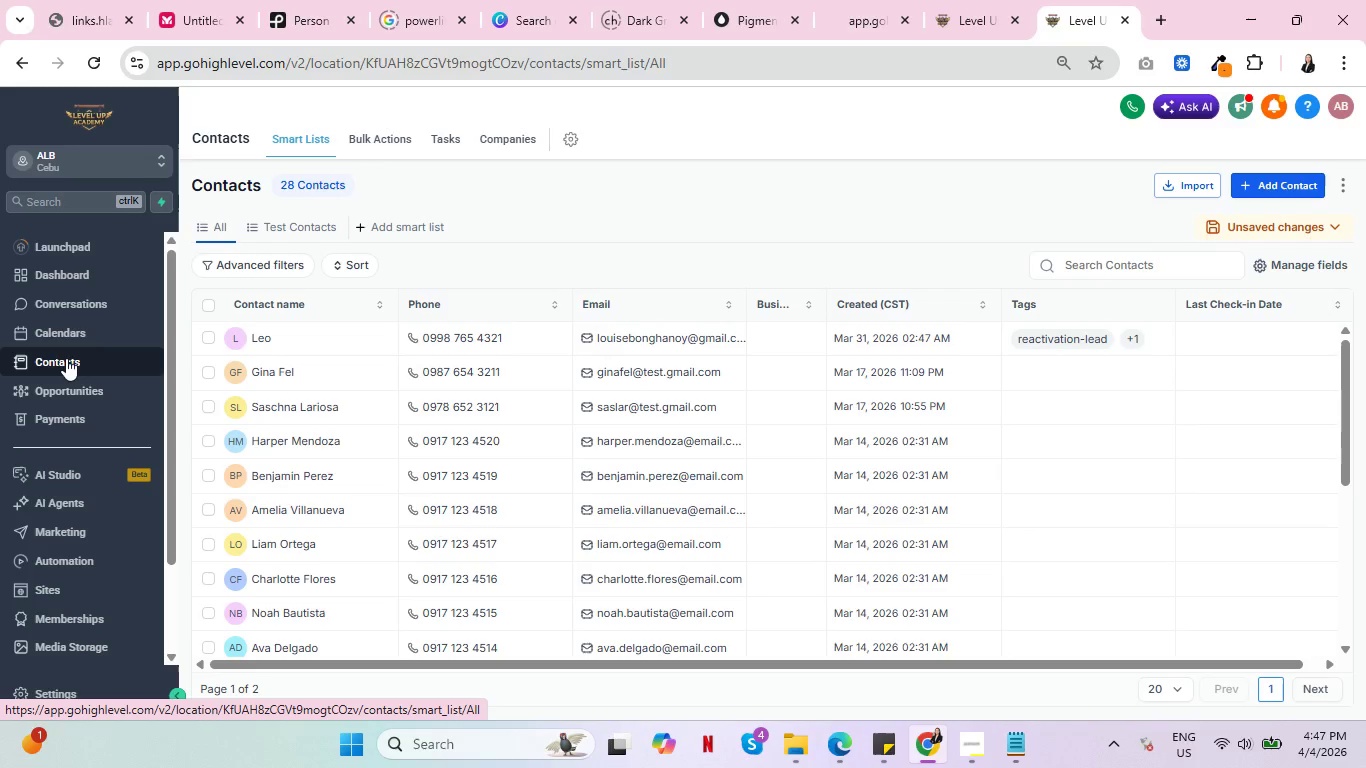 
key(Control+ControlLeft)
 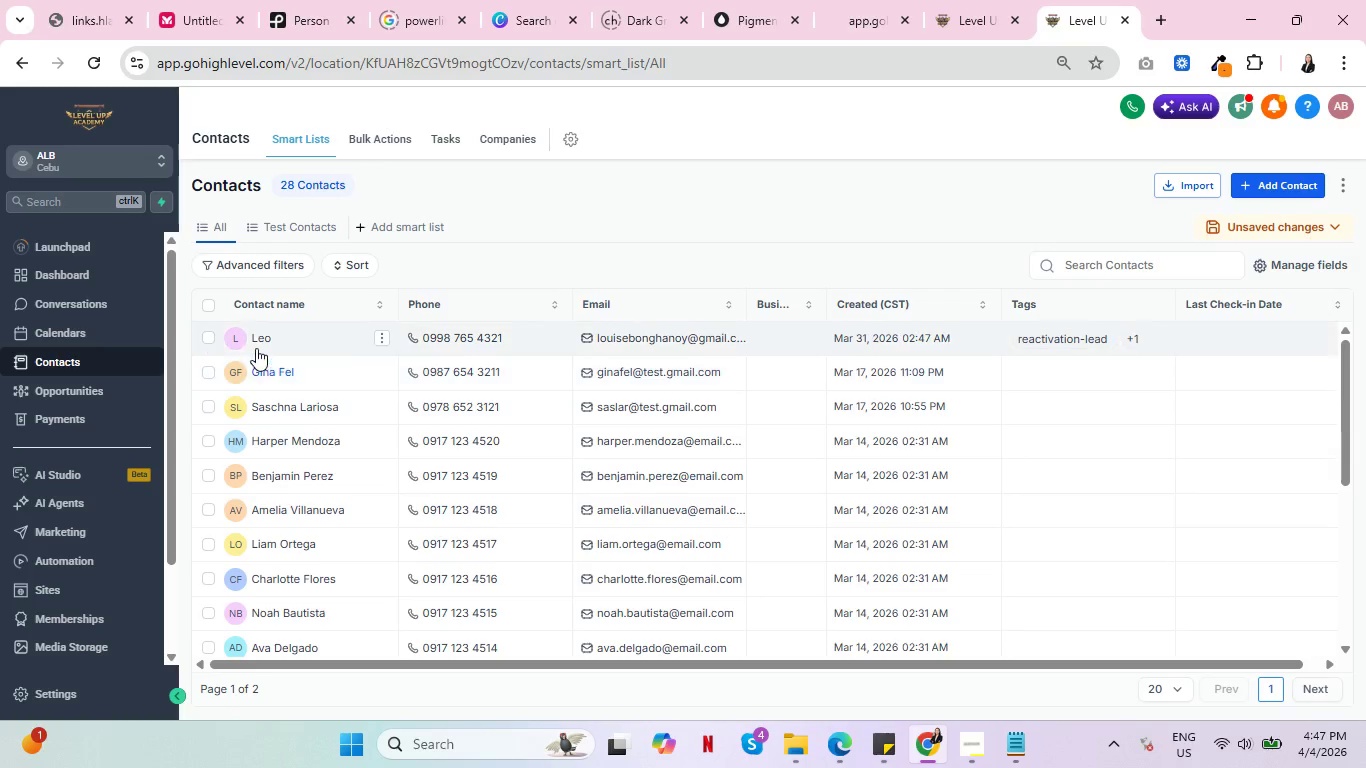 
left_click([257, 337])
 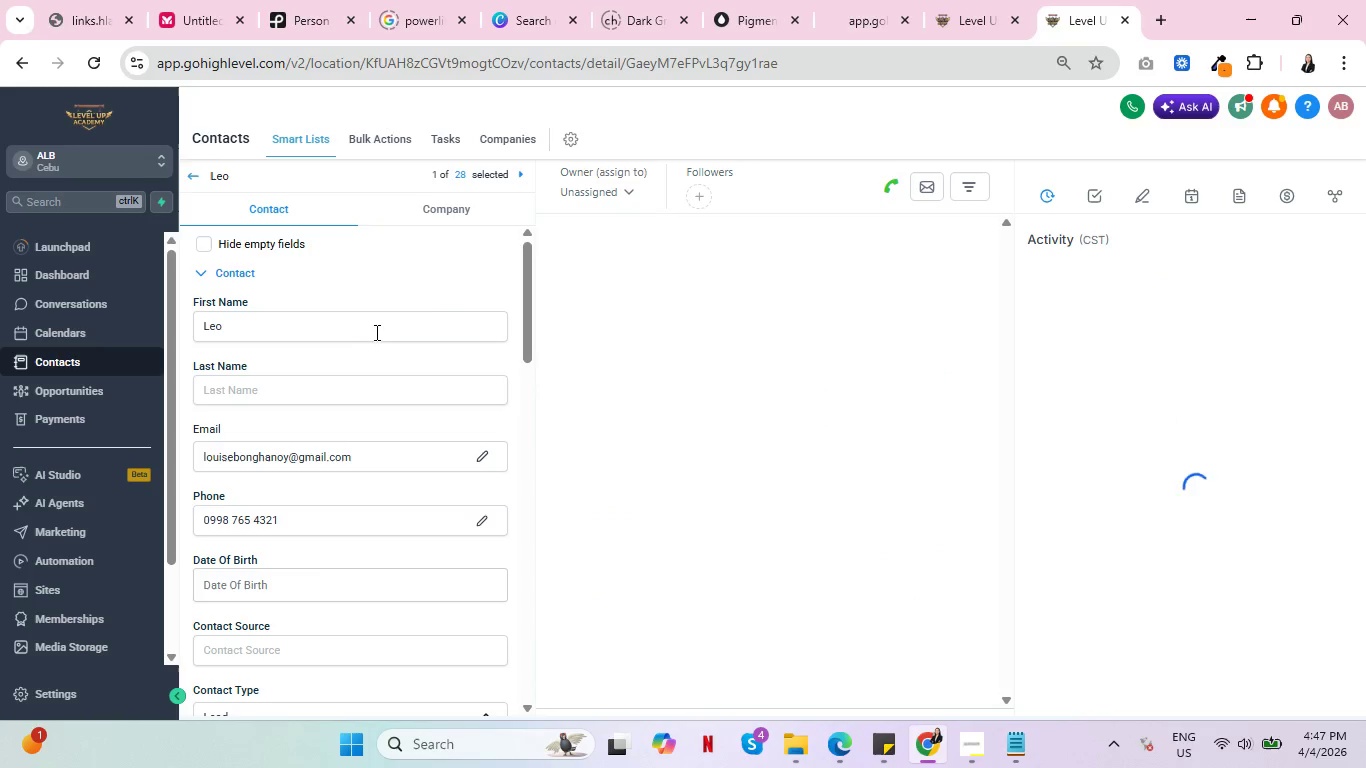 
scroll: coordinate [318, 384], scroll_direction: down, amount: 18.0
 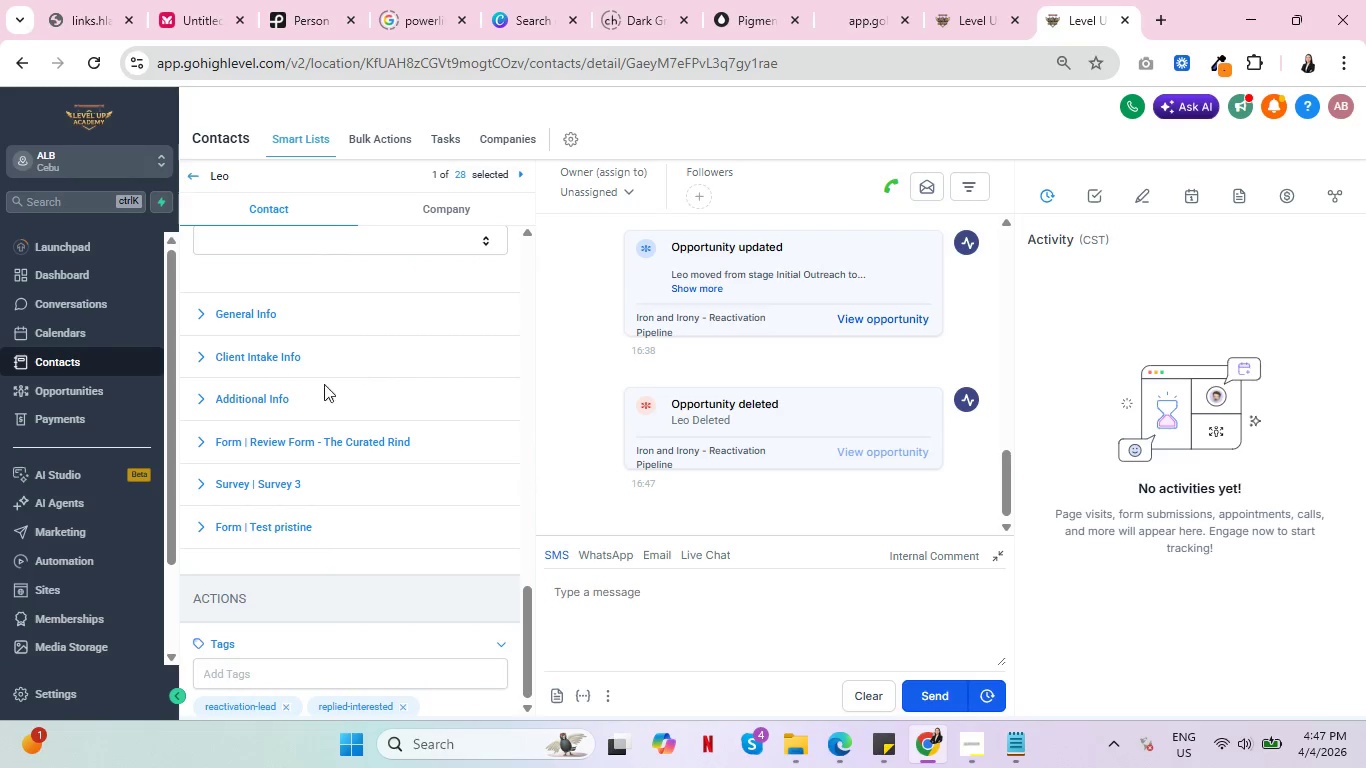 
scroll: coordinate [322, 392], scroll_direction: up, amount: 8.0
 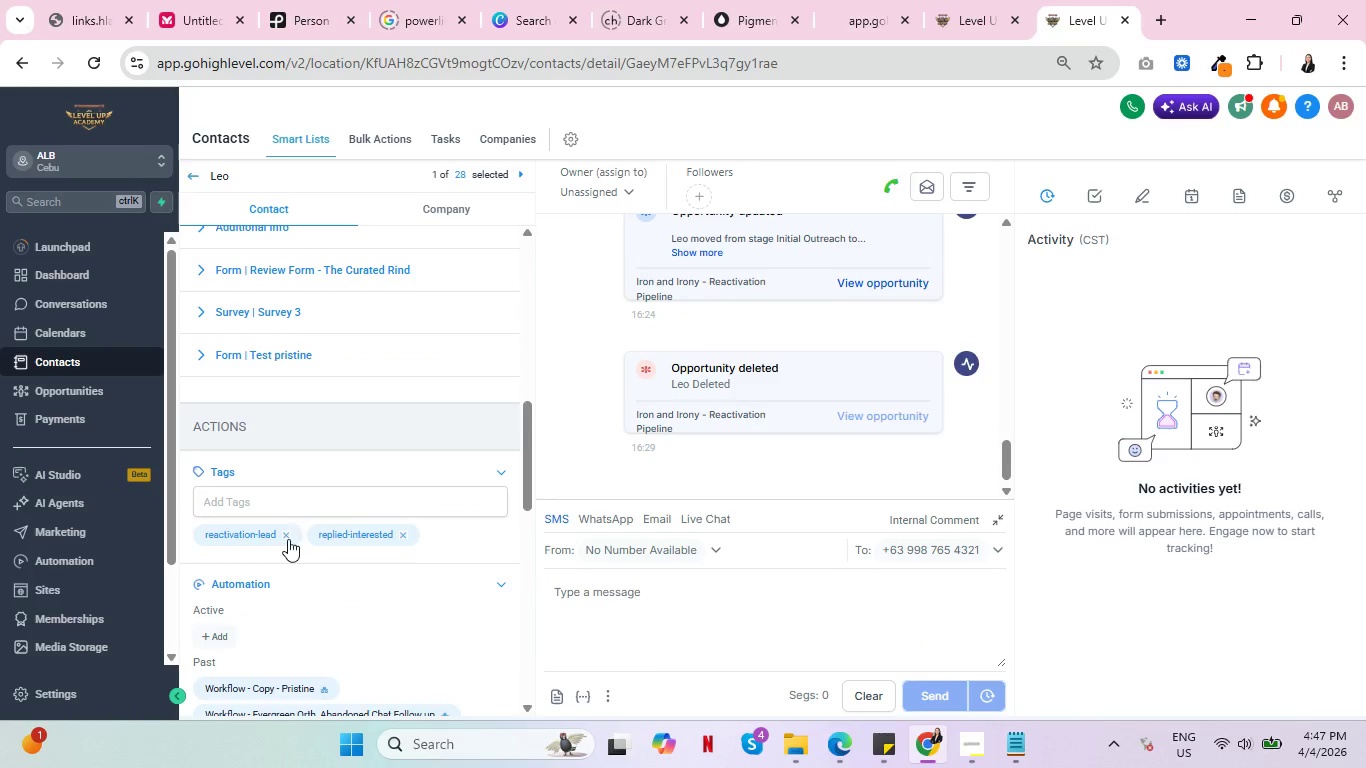 
left_click([285, 537])
 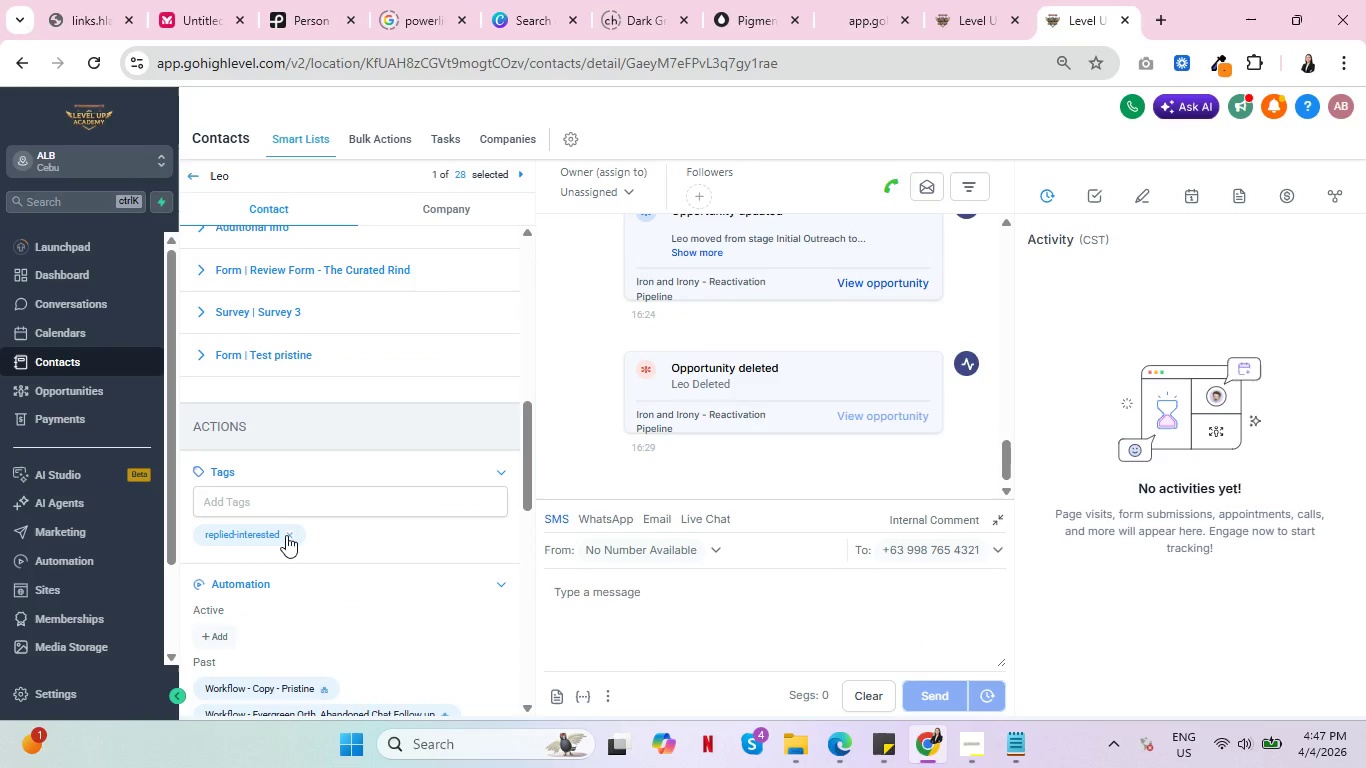 
left_click([286, 535])
 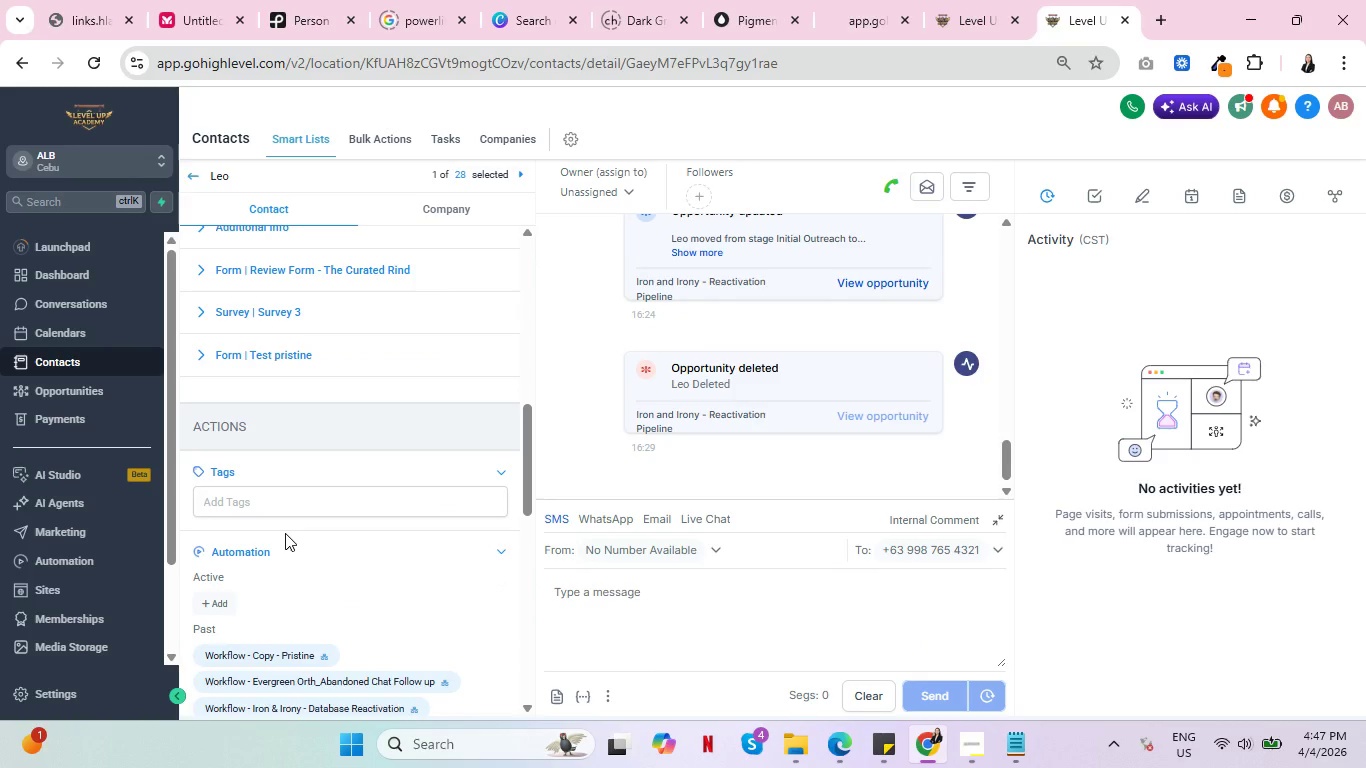 
scroll: coordinate [348, 427], scroll_direction: down, amount: 4.0
 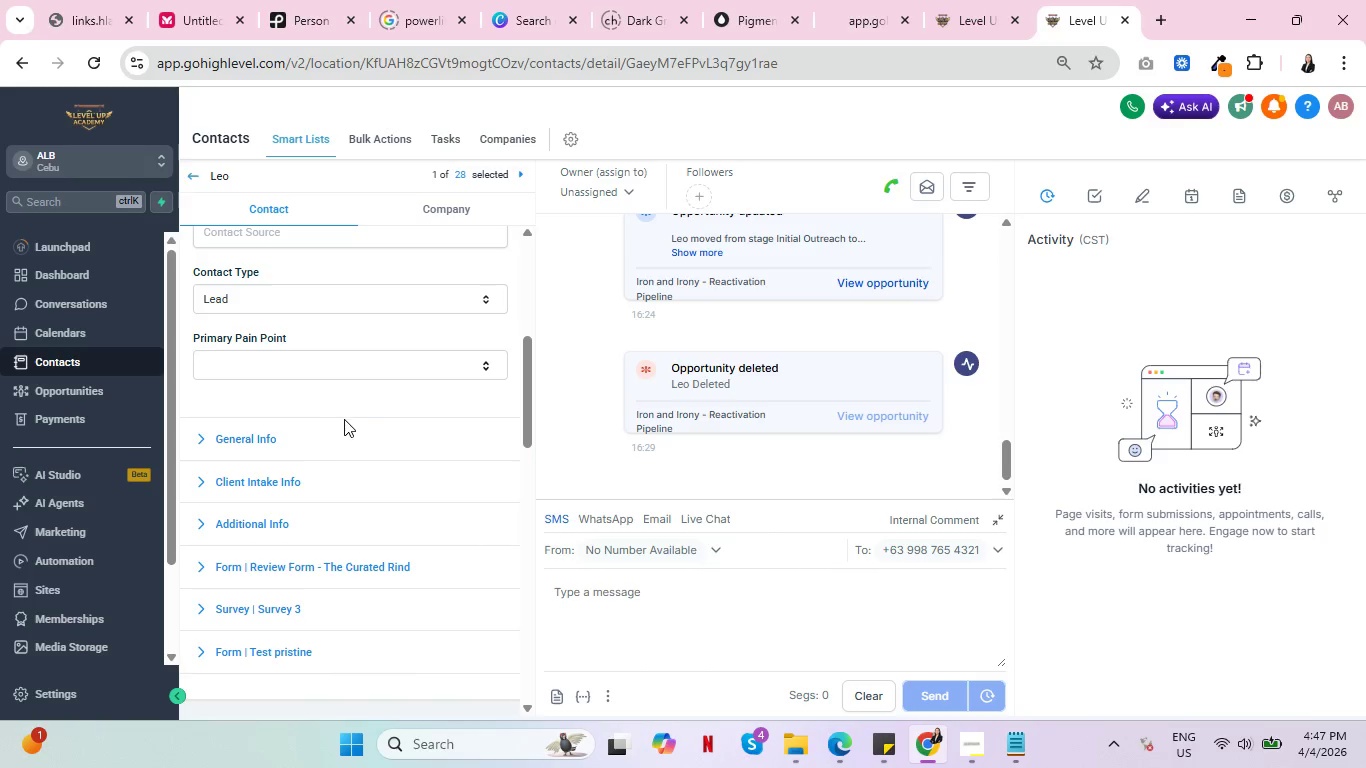 
key(Control+ControlLeft)
 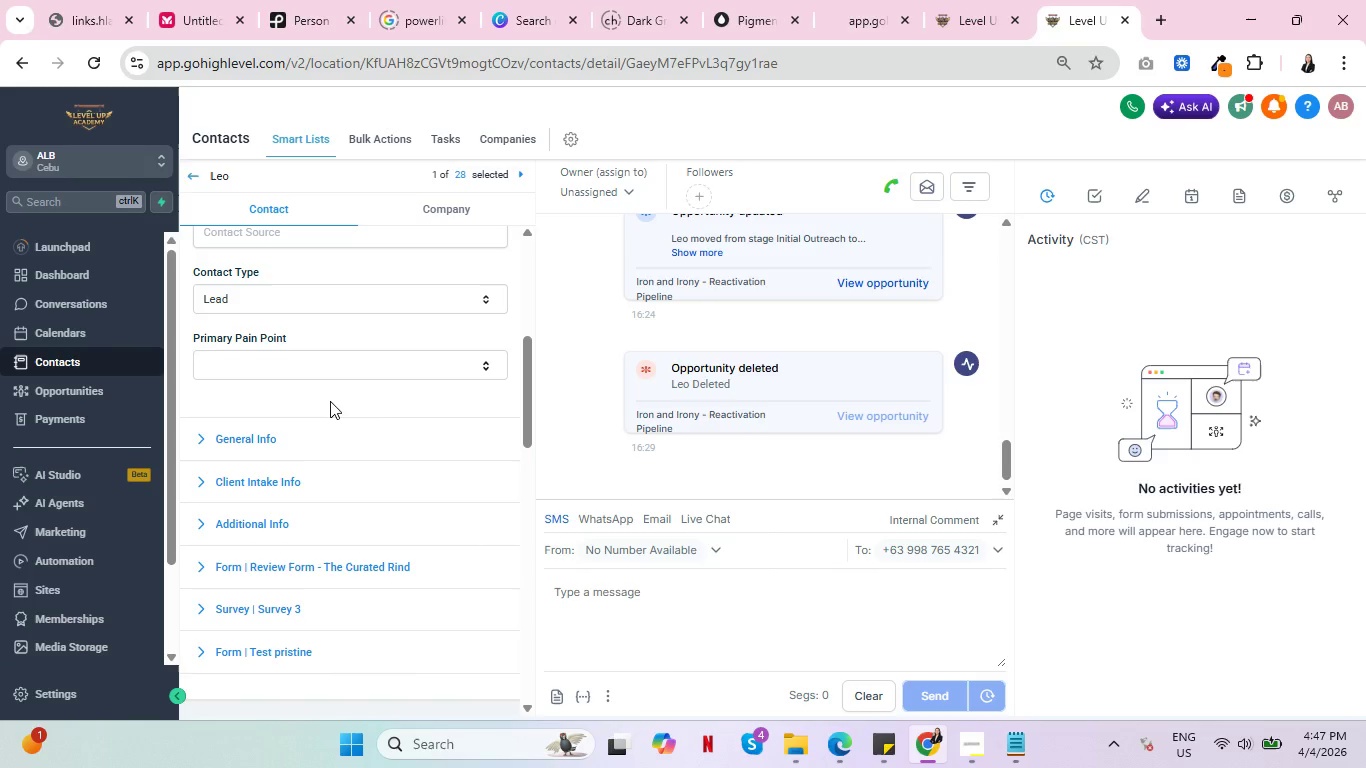 
key(Control+ControlLeft)
 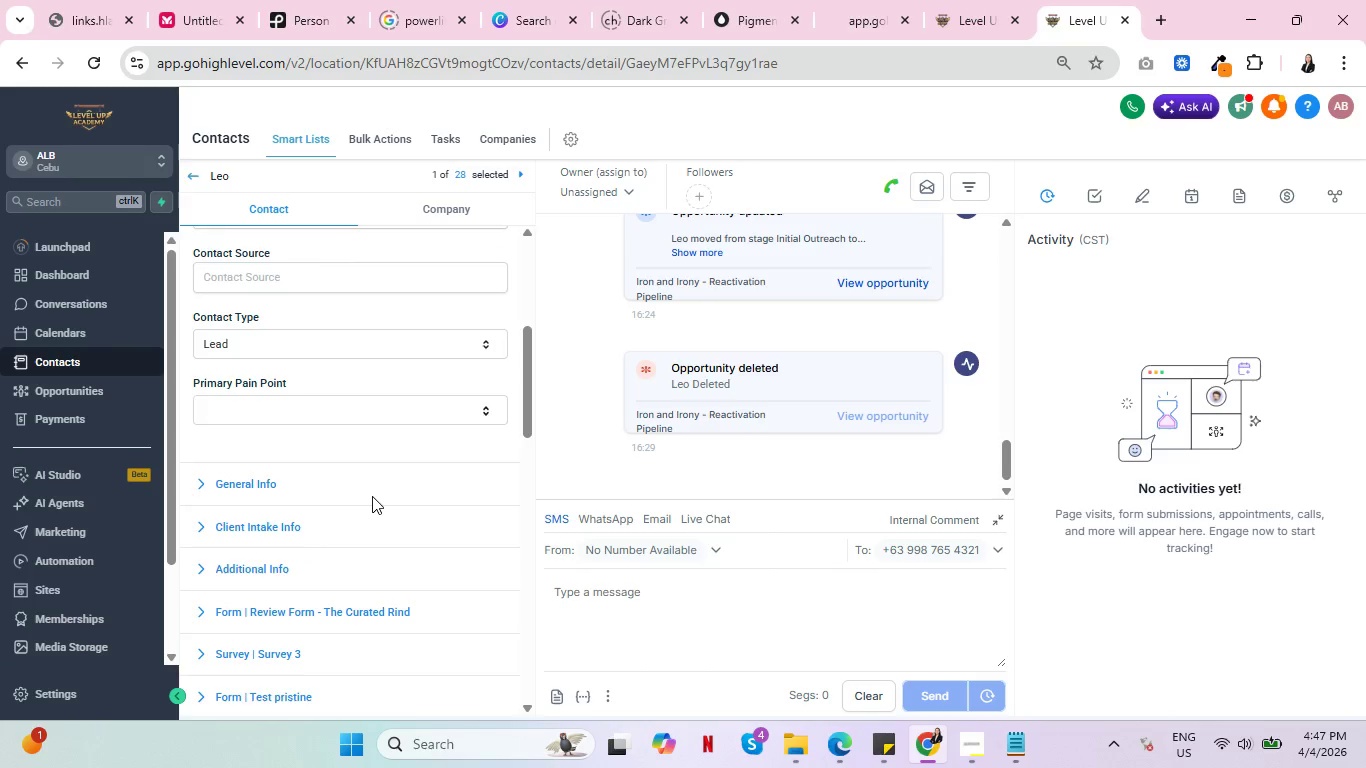 
scroll: coordinate [372, 496], scroll_direction: up, amount: 6.0
 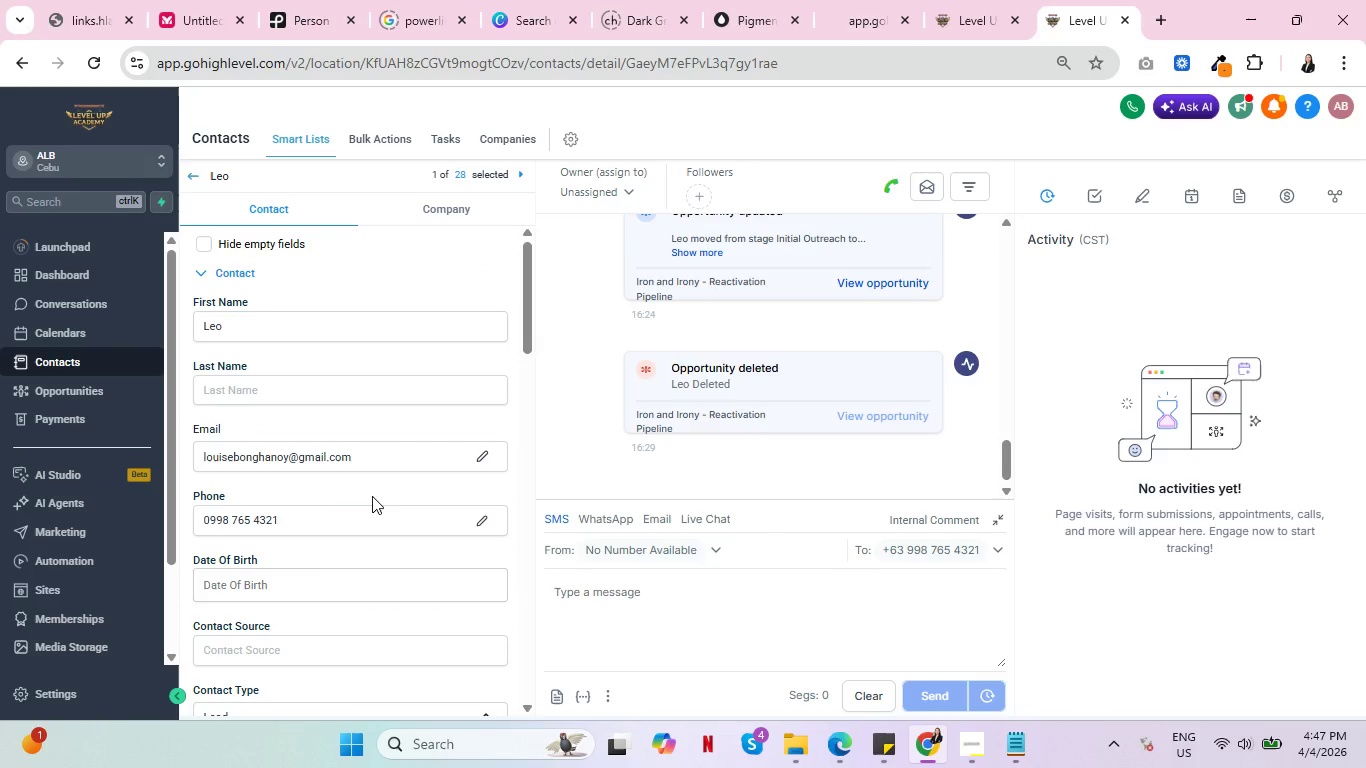 
key(Control+ControlLeft)
 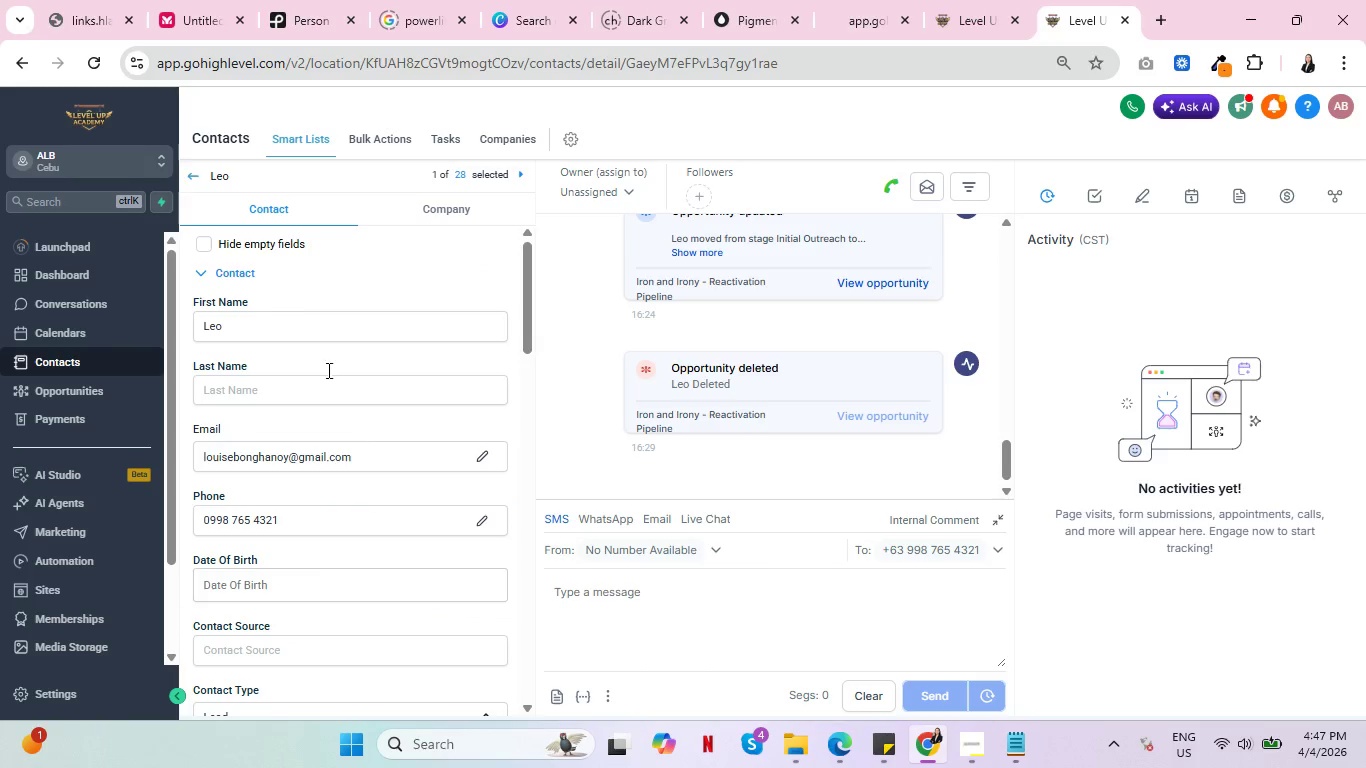 
key(Control+ControlLeft)
 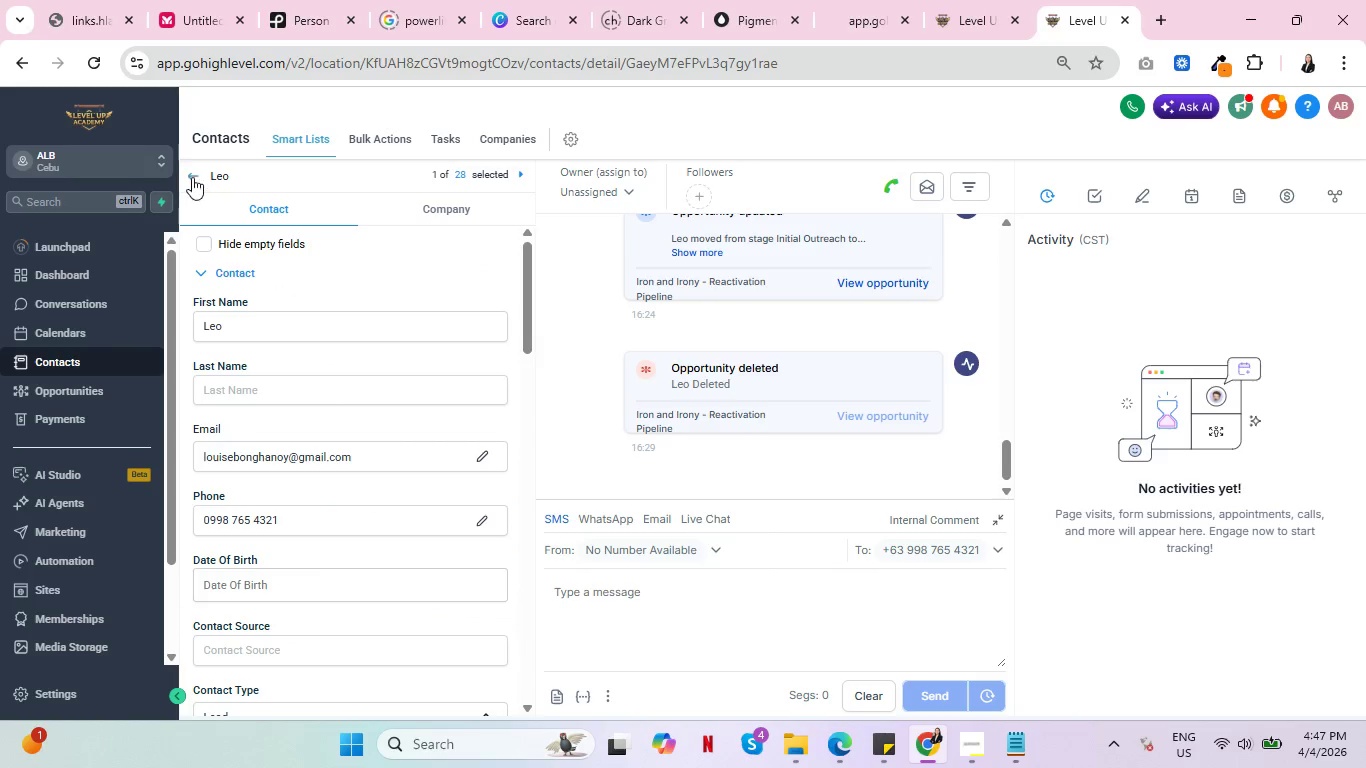 
left_click([191, 177])
 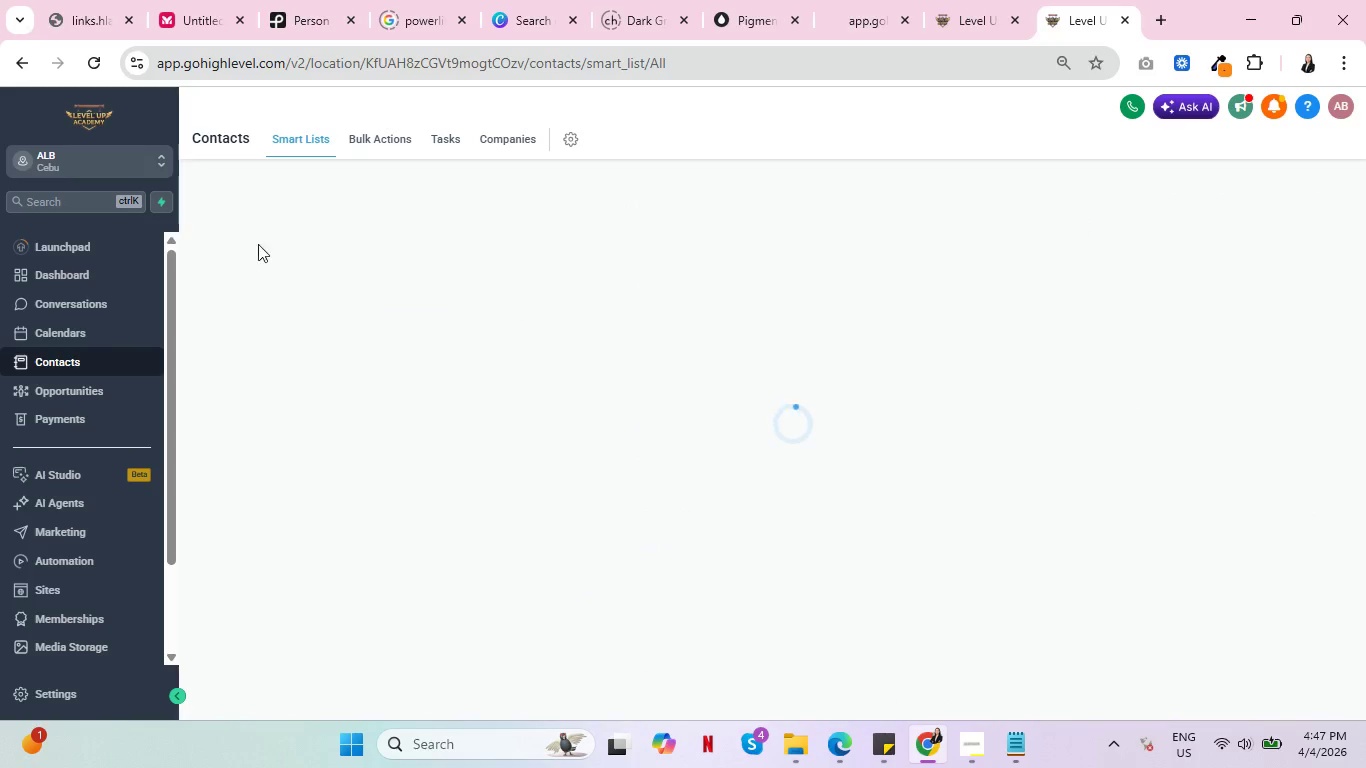 
key(Control+ControlLeft)
 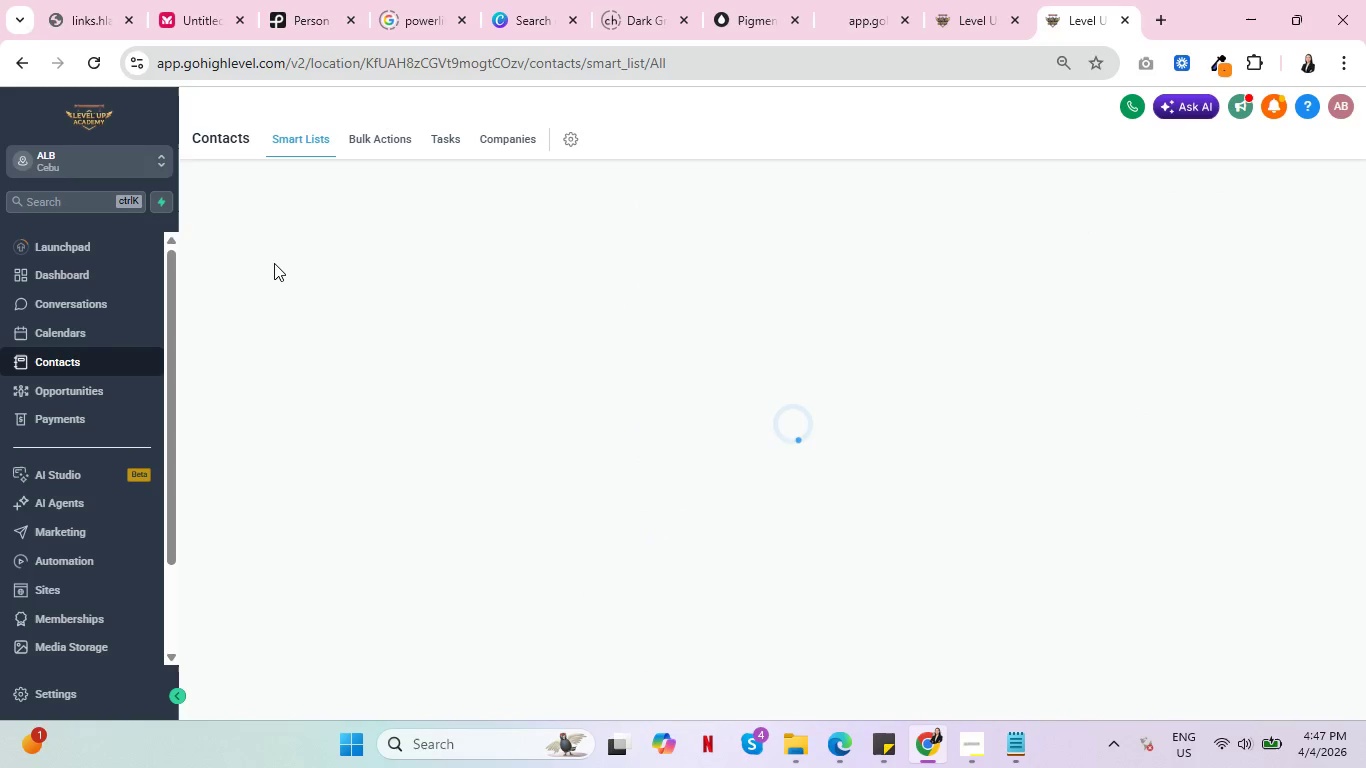 
key(Control+ControlLeft)
 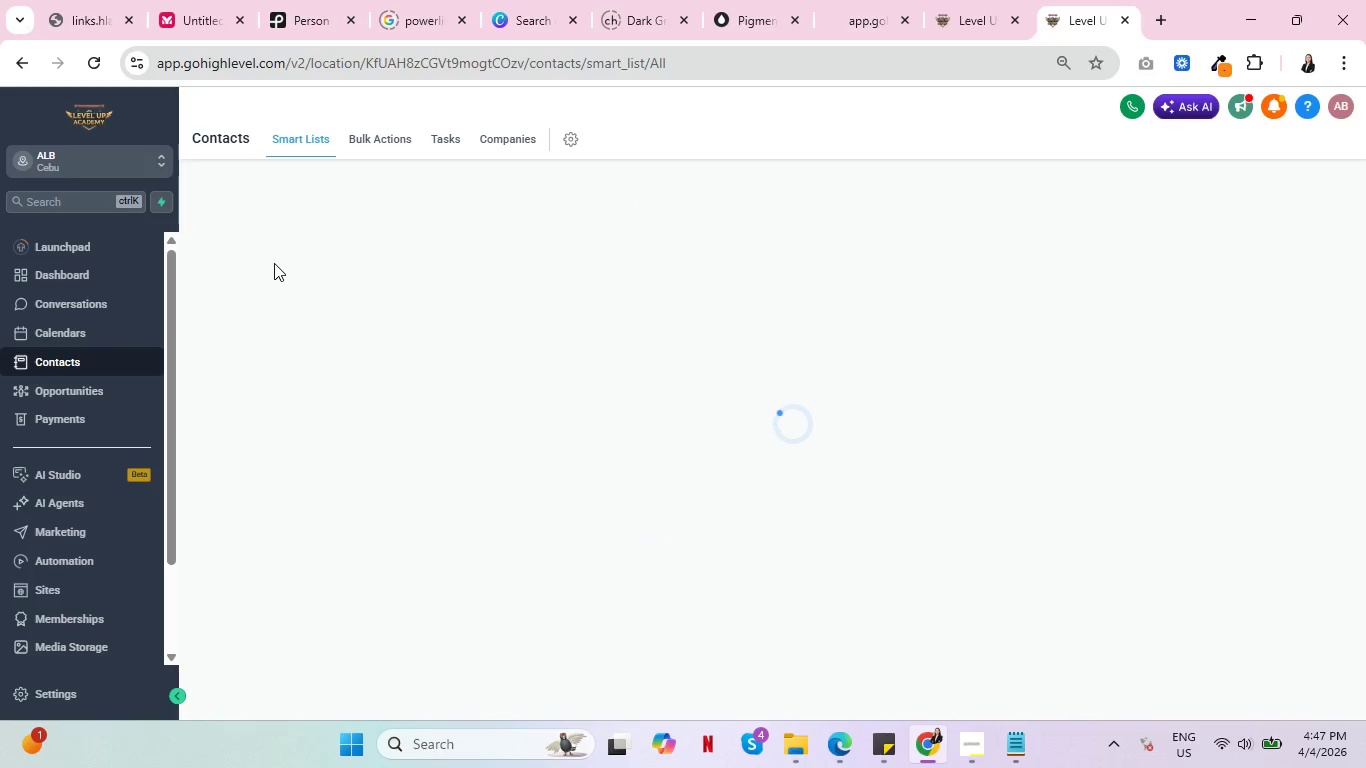 
key(Control+ControlLeft)
 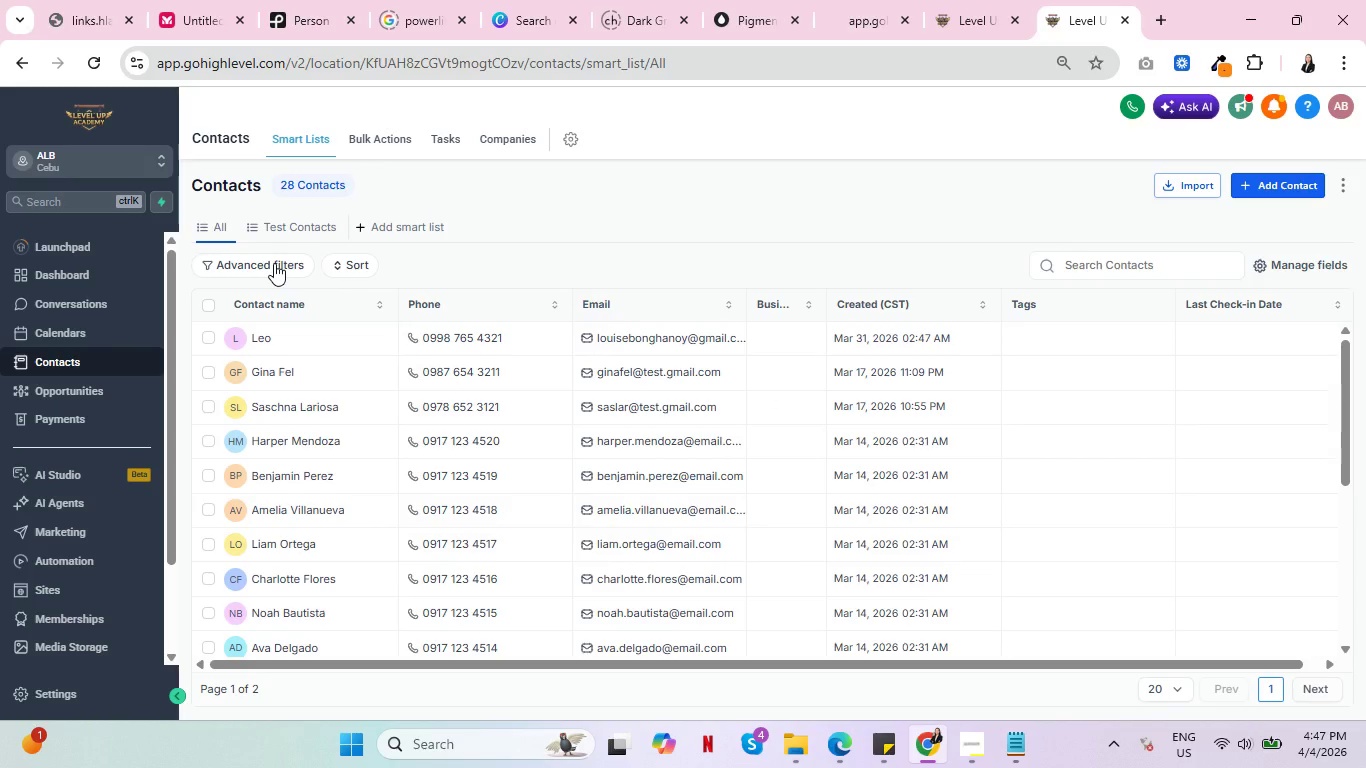 
left_click([264, 339])
 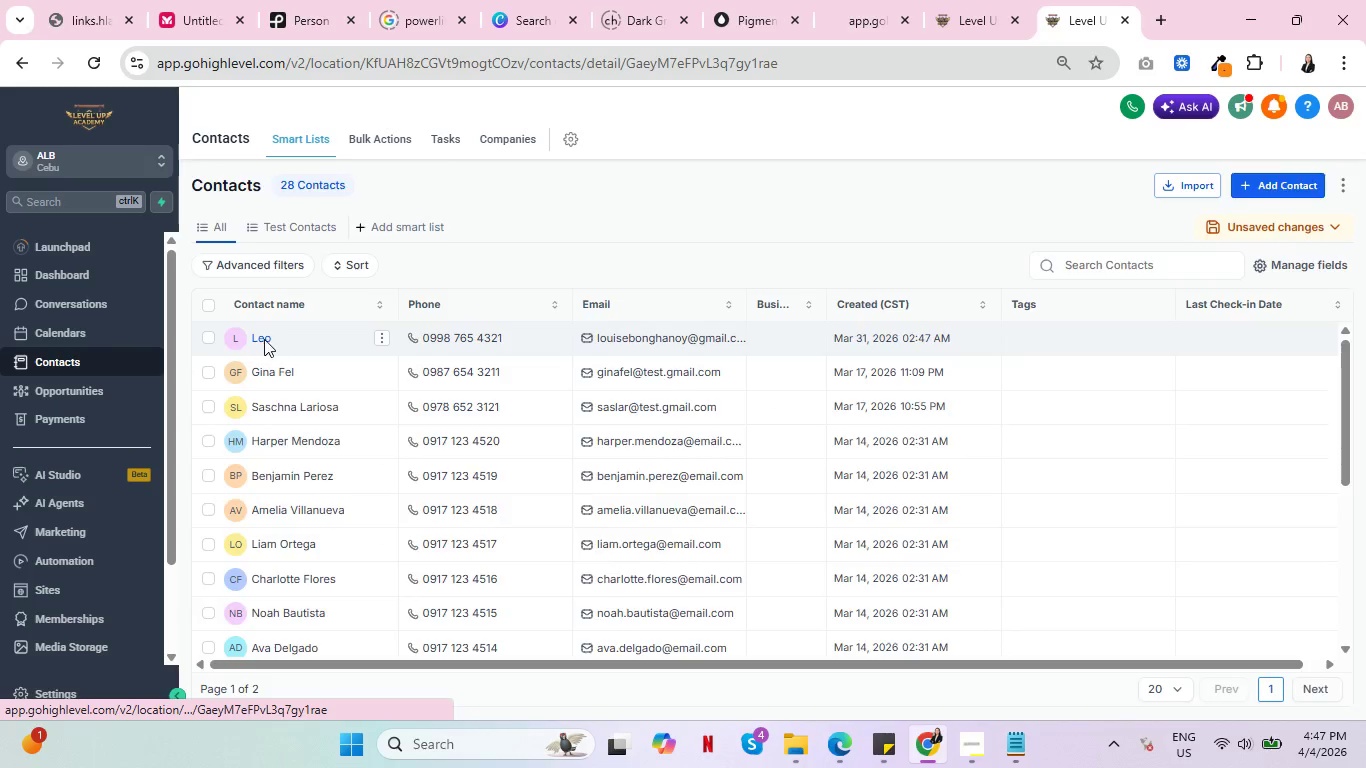 
key(Control+ControlLeft)
 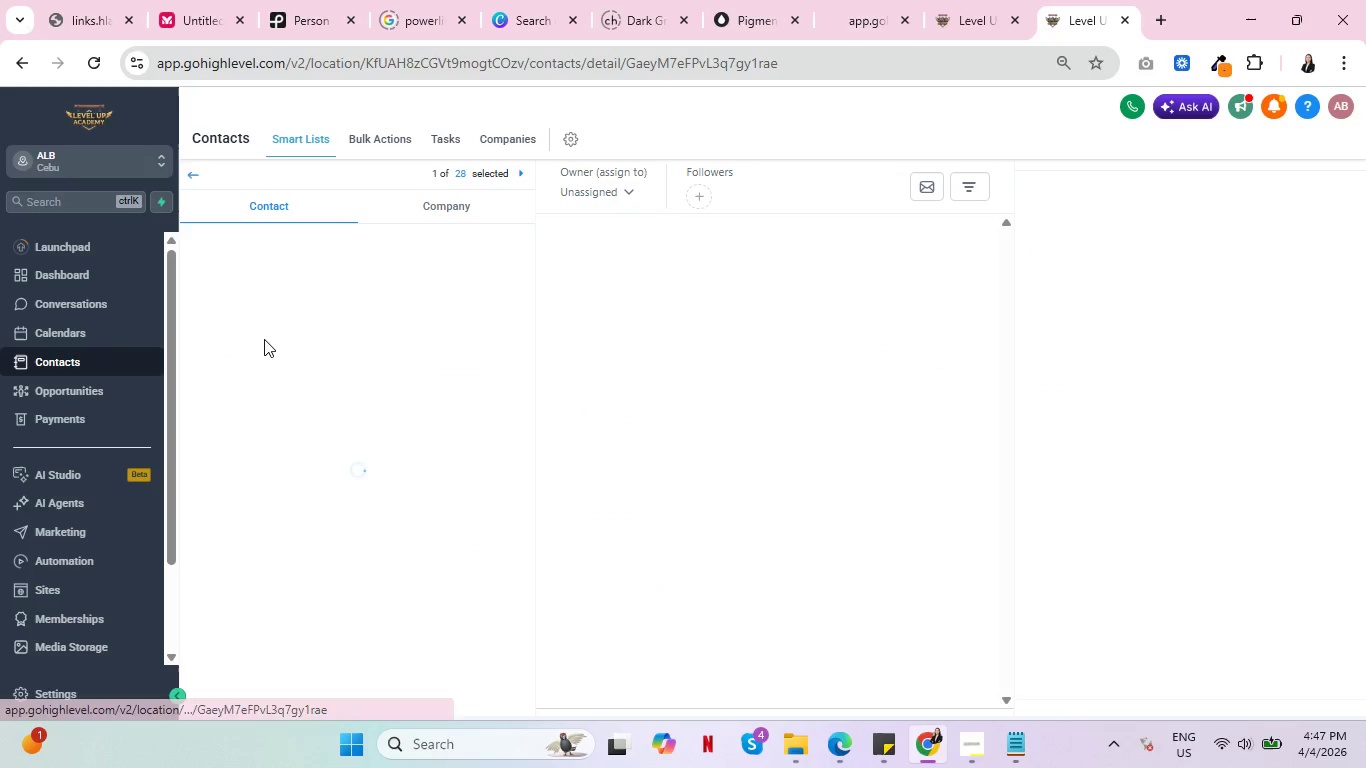 
key(Control+ControlLeft)
 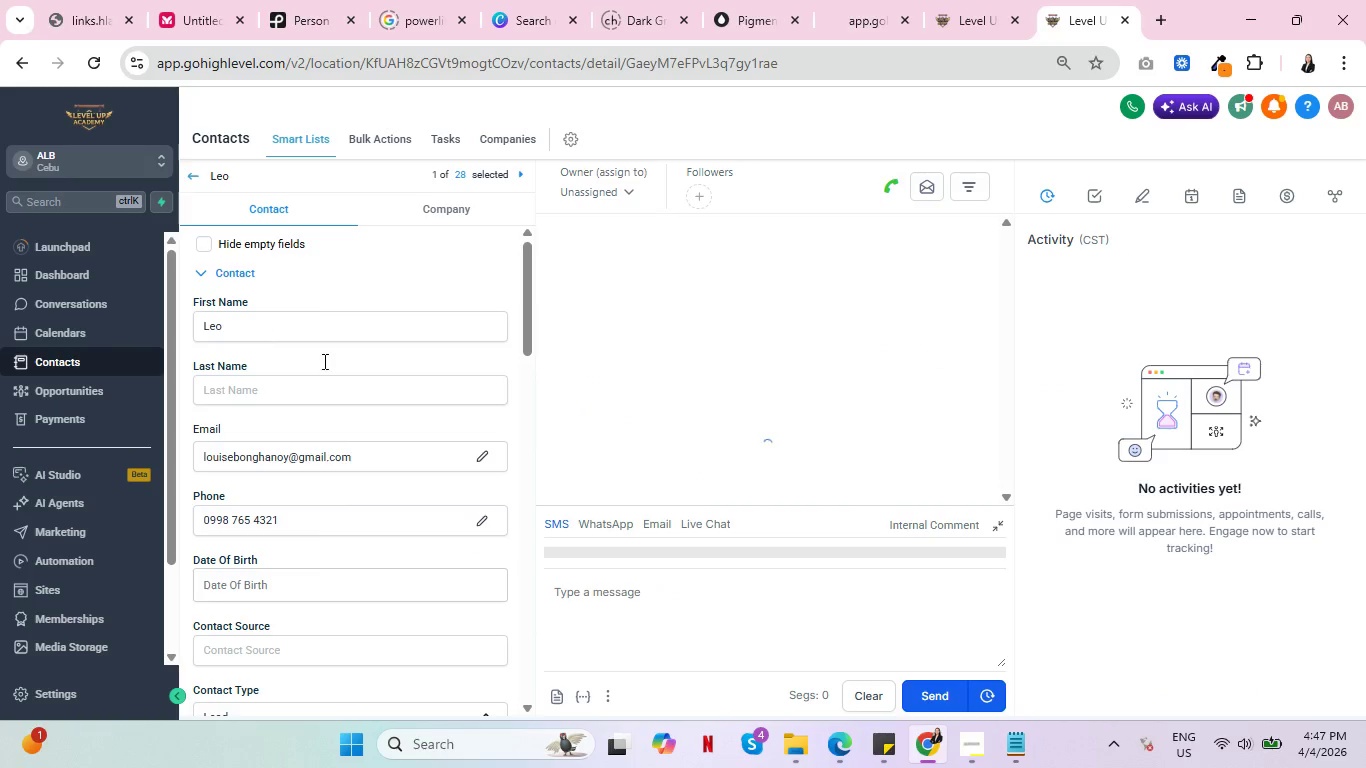 
scroll: coordinate [369, 369], scroll_direction: down, amount: 8.0
 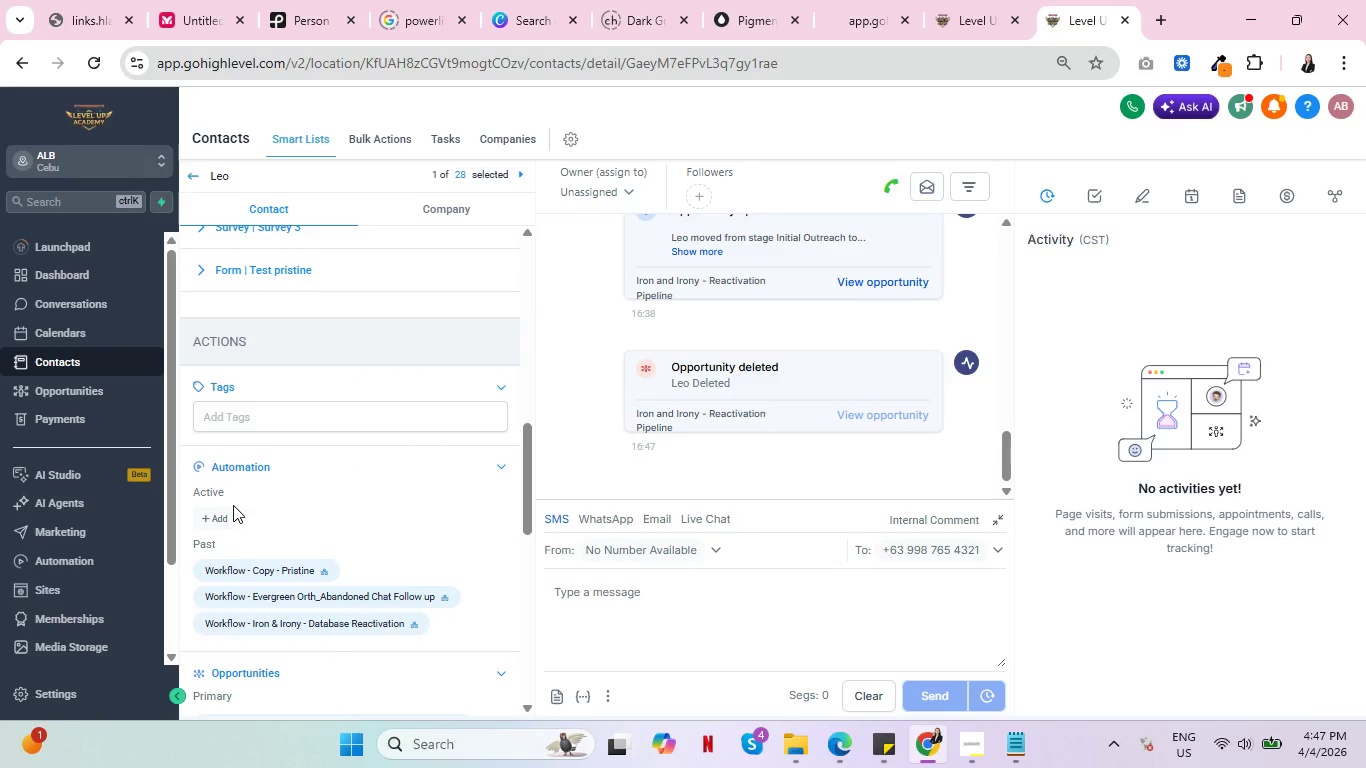 
left_click([232, 424])
 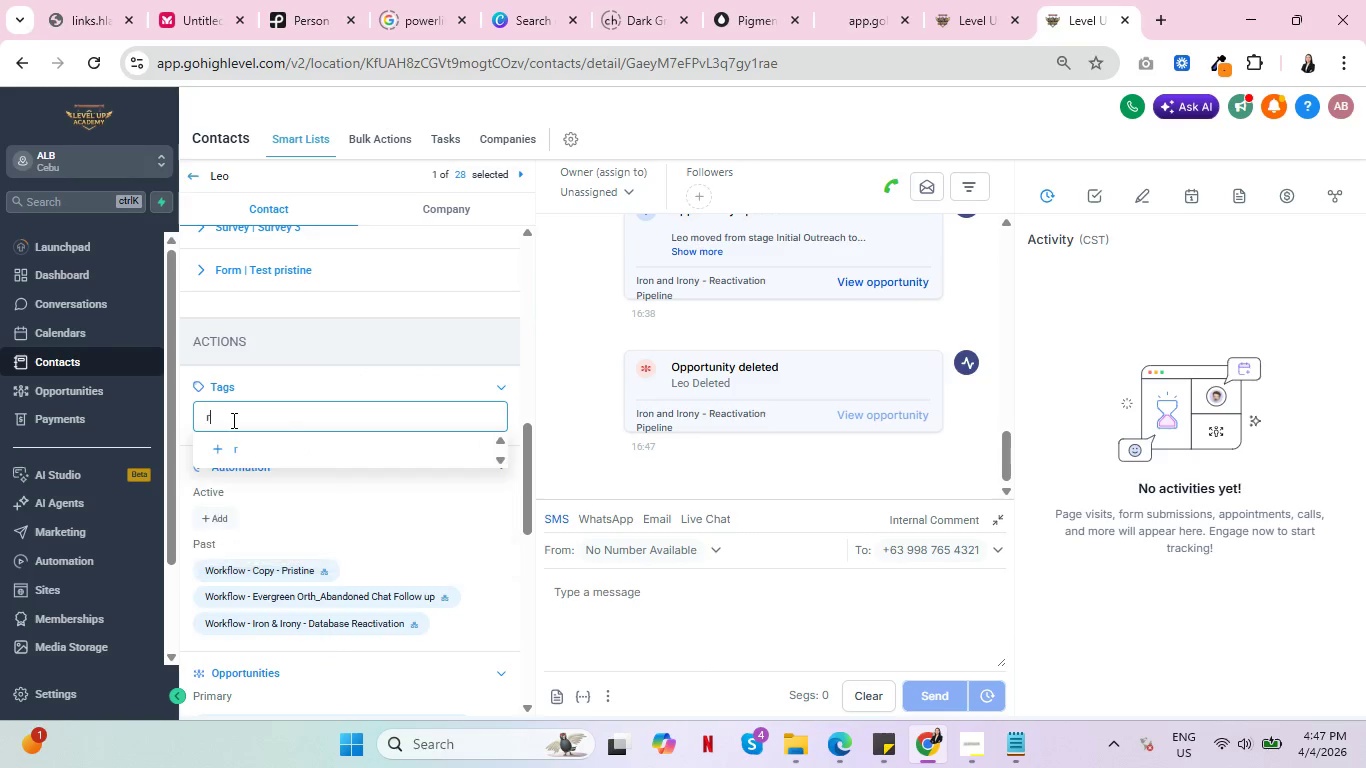 
type(react)
 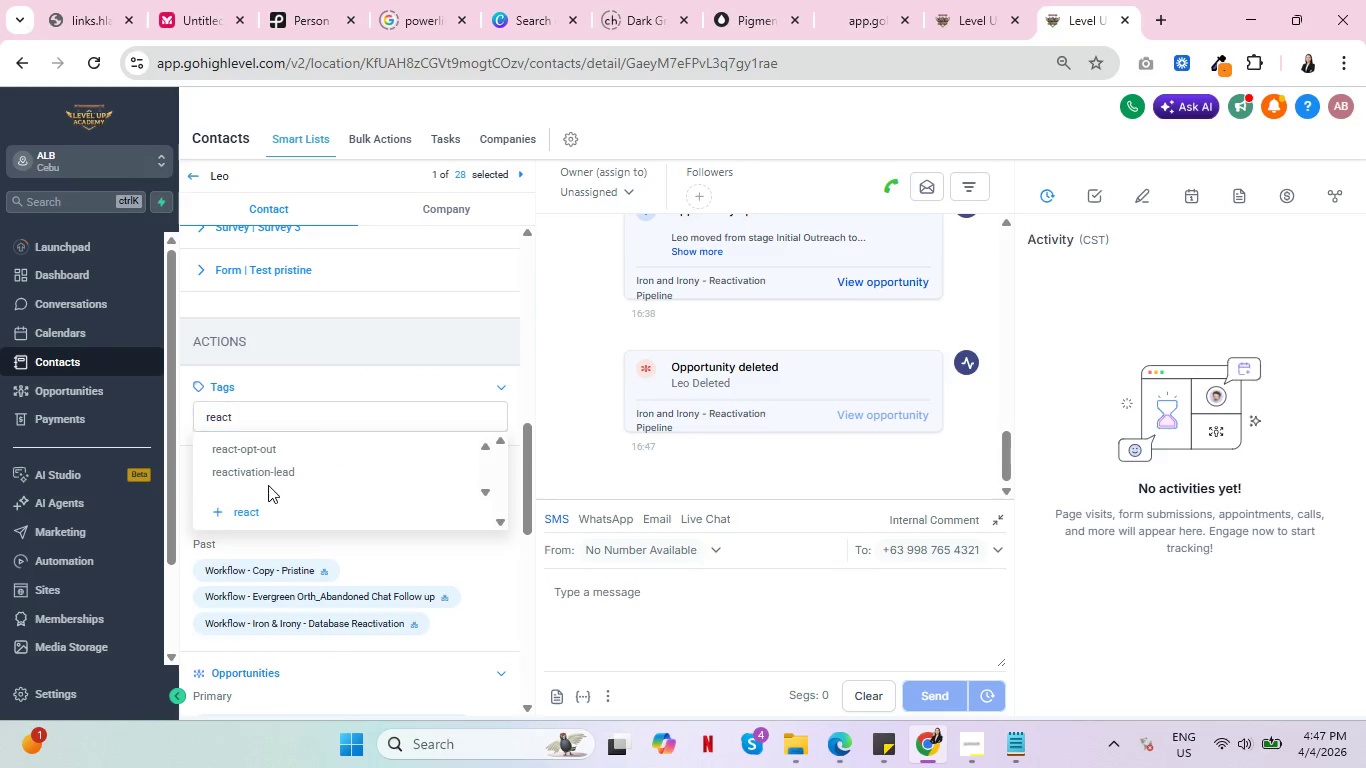 
double_click([273, 470])
 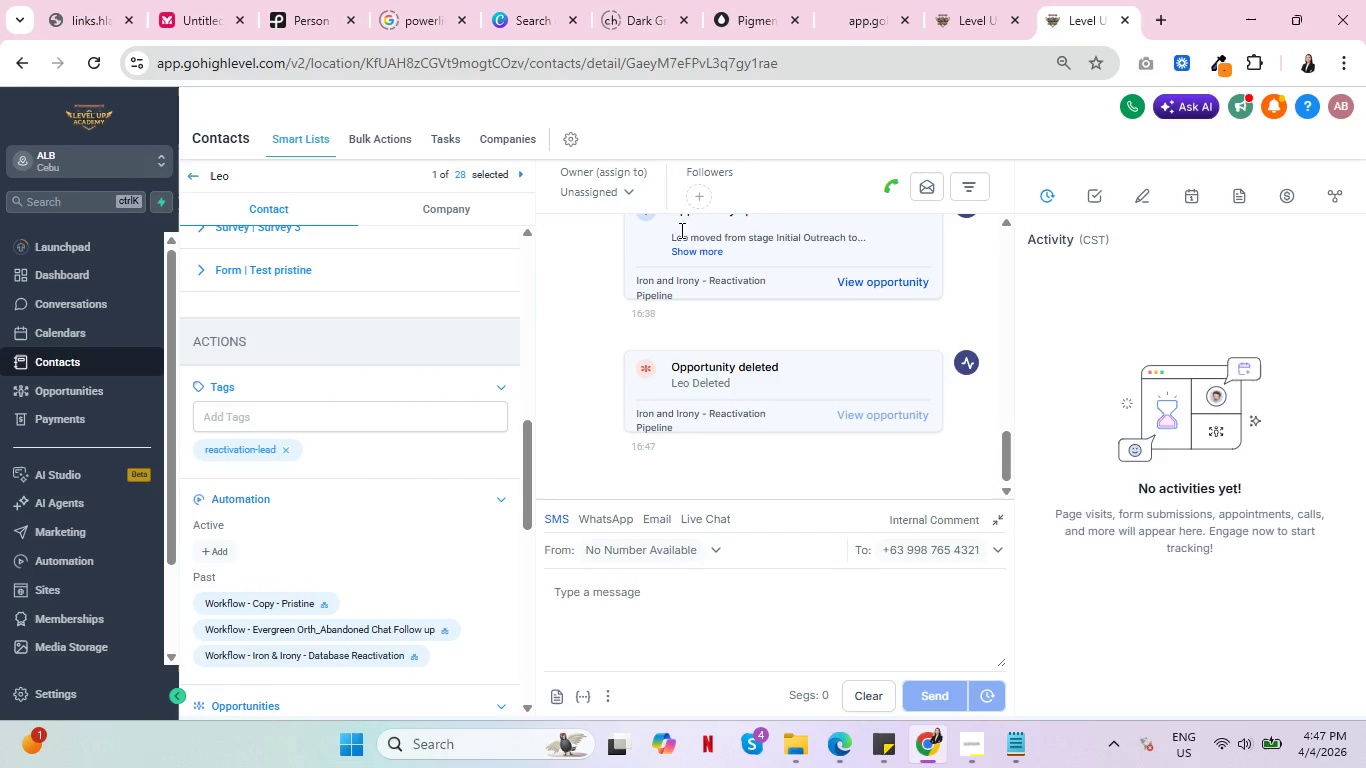 
left_click([57, 383])
 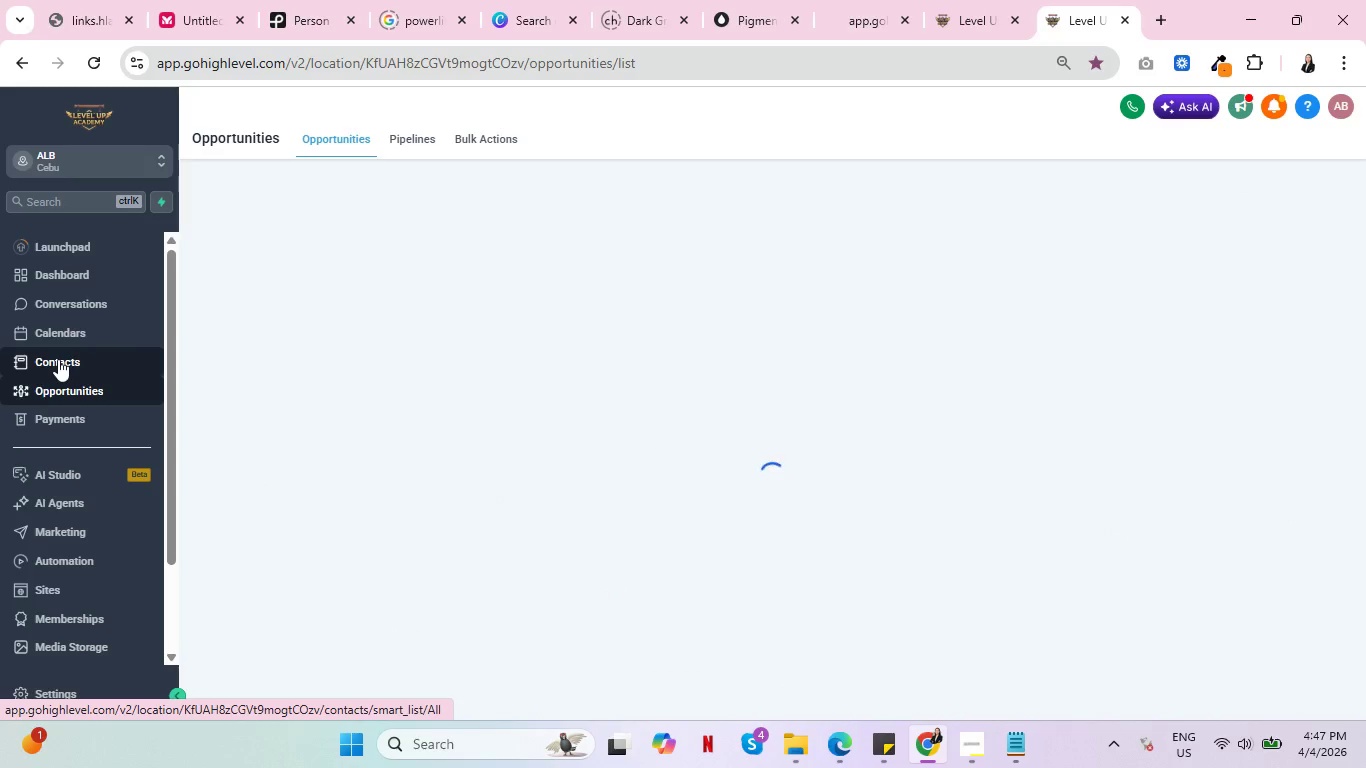 
left_click([58, 359])
 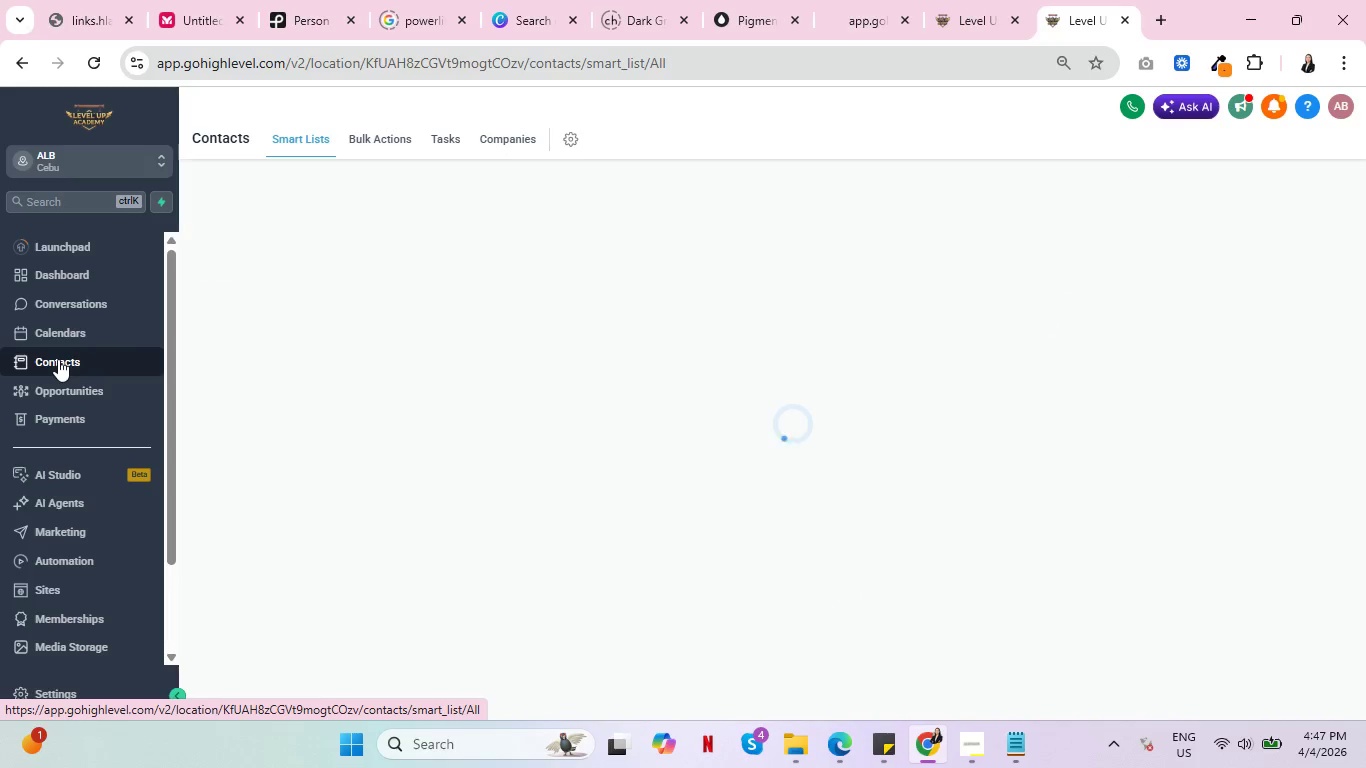 
key(Control+ControlLeft)
 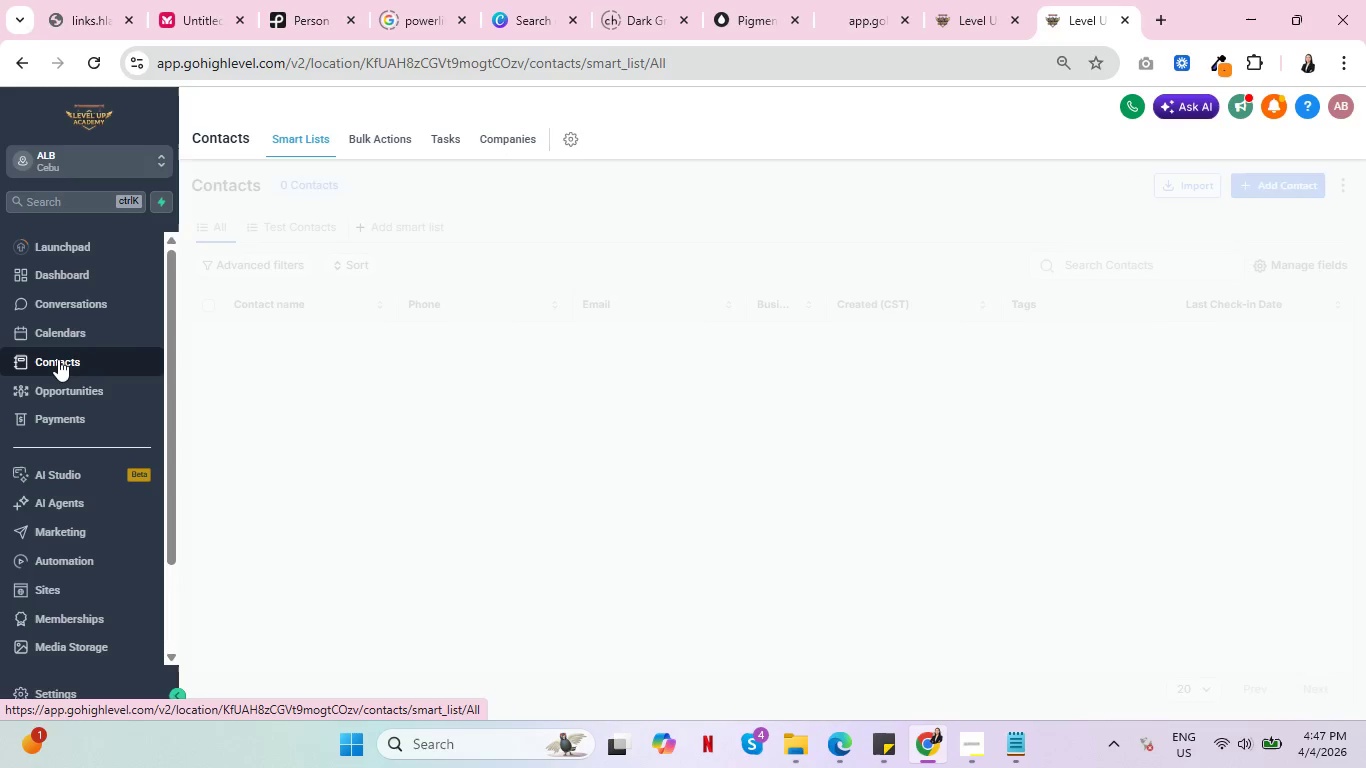 
key(Control+ControlLeft)
 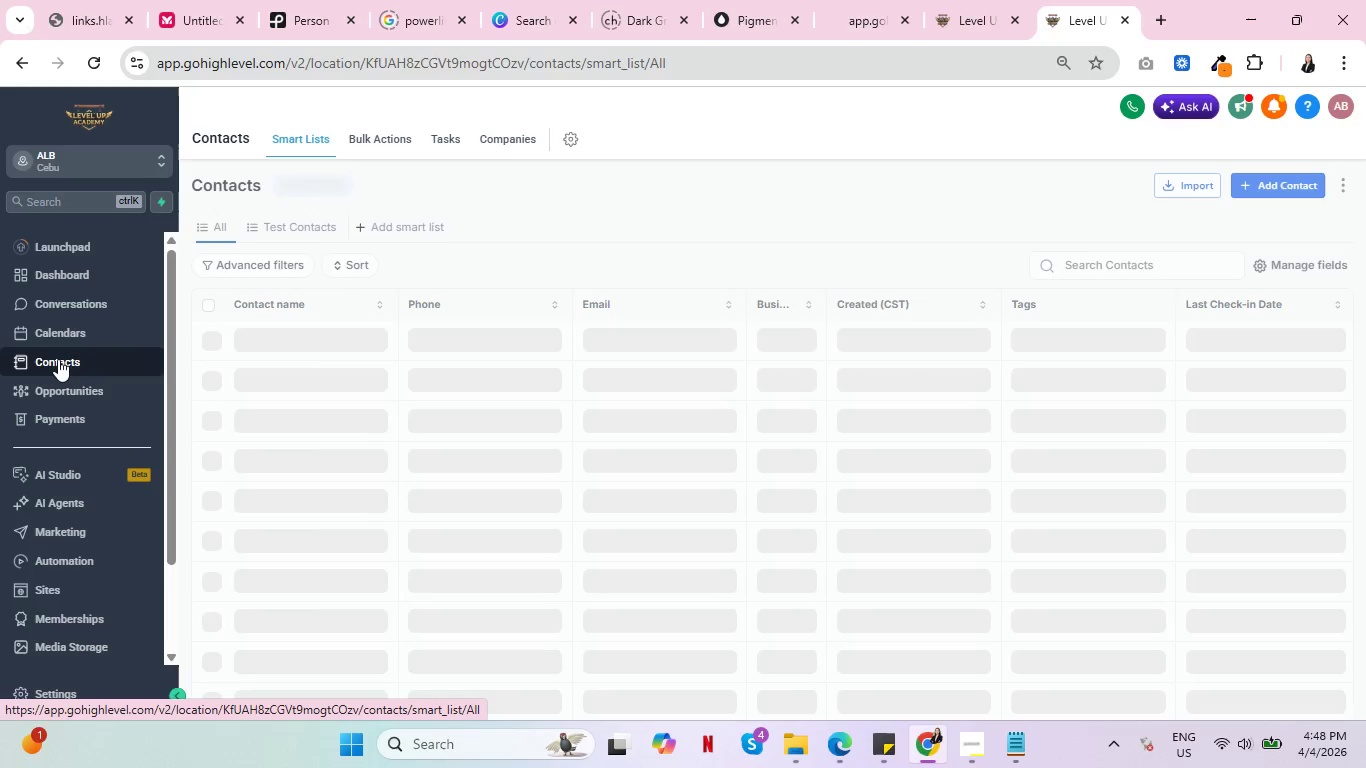 
key(Control+ControlLeft)
 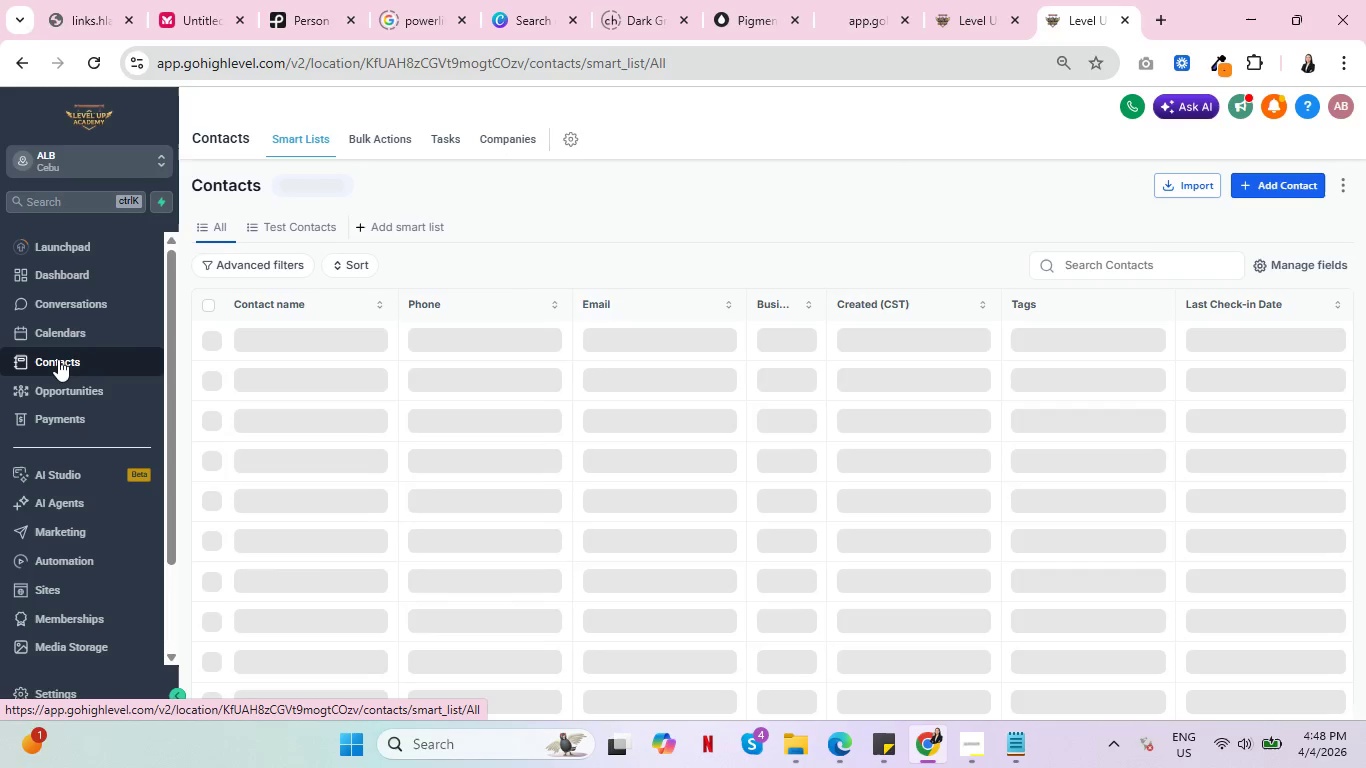 
key(Control+ControlLeft)
 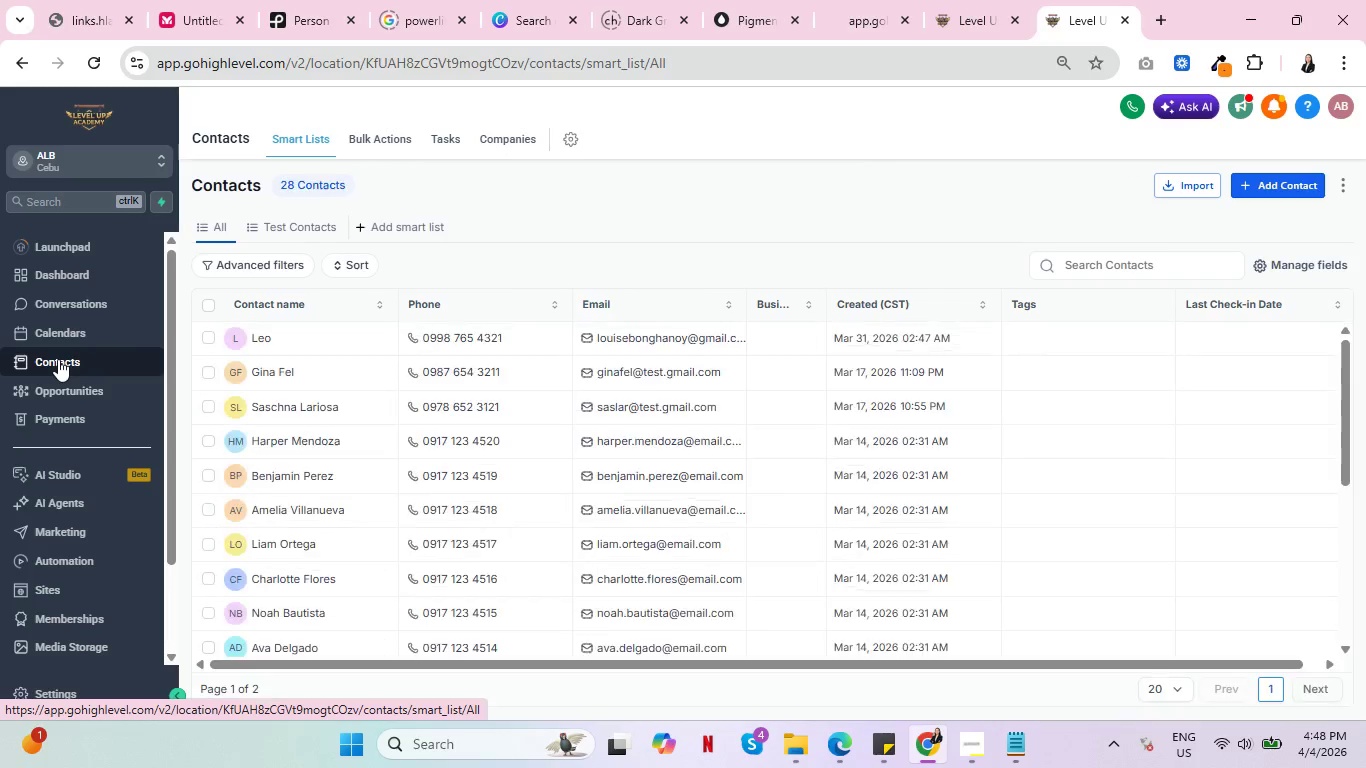 
key(Control+ControlLeft)
 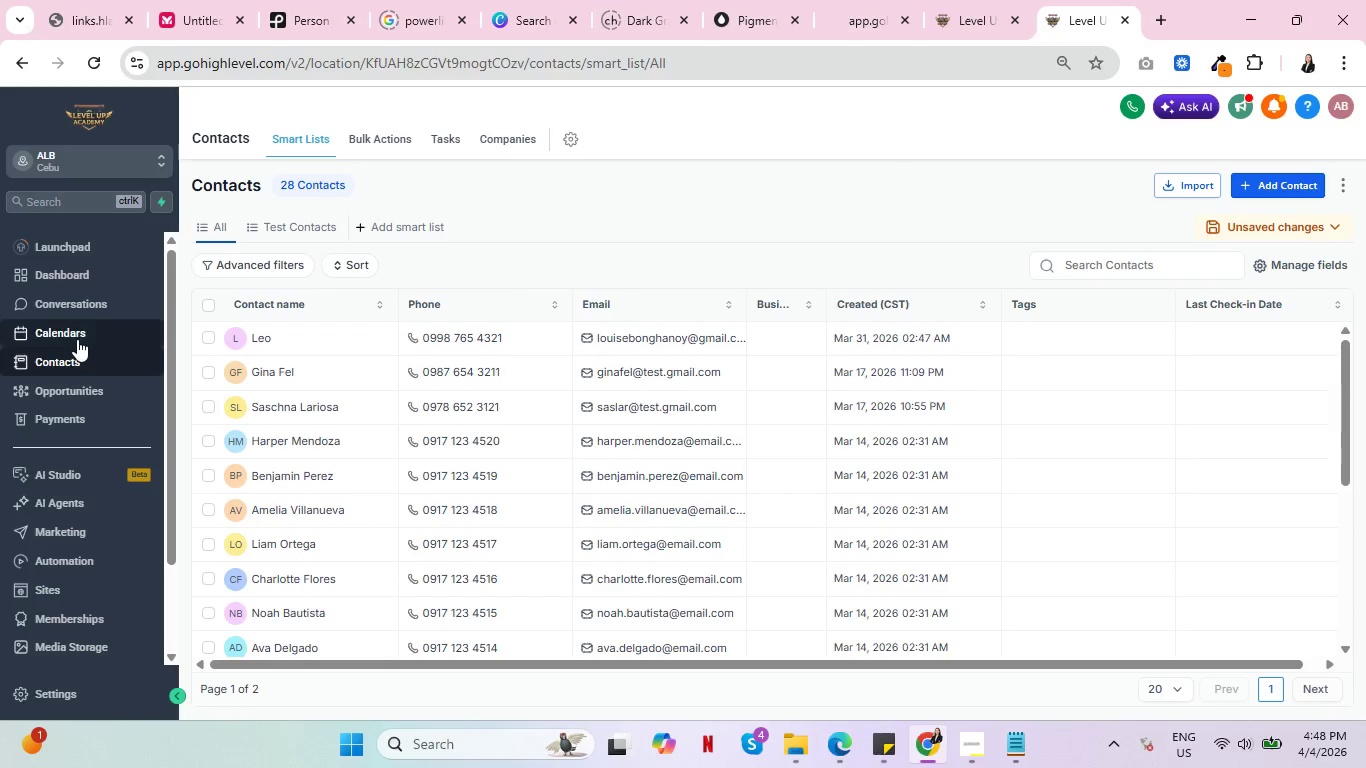 
left_click([66, 390])
 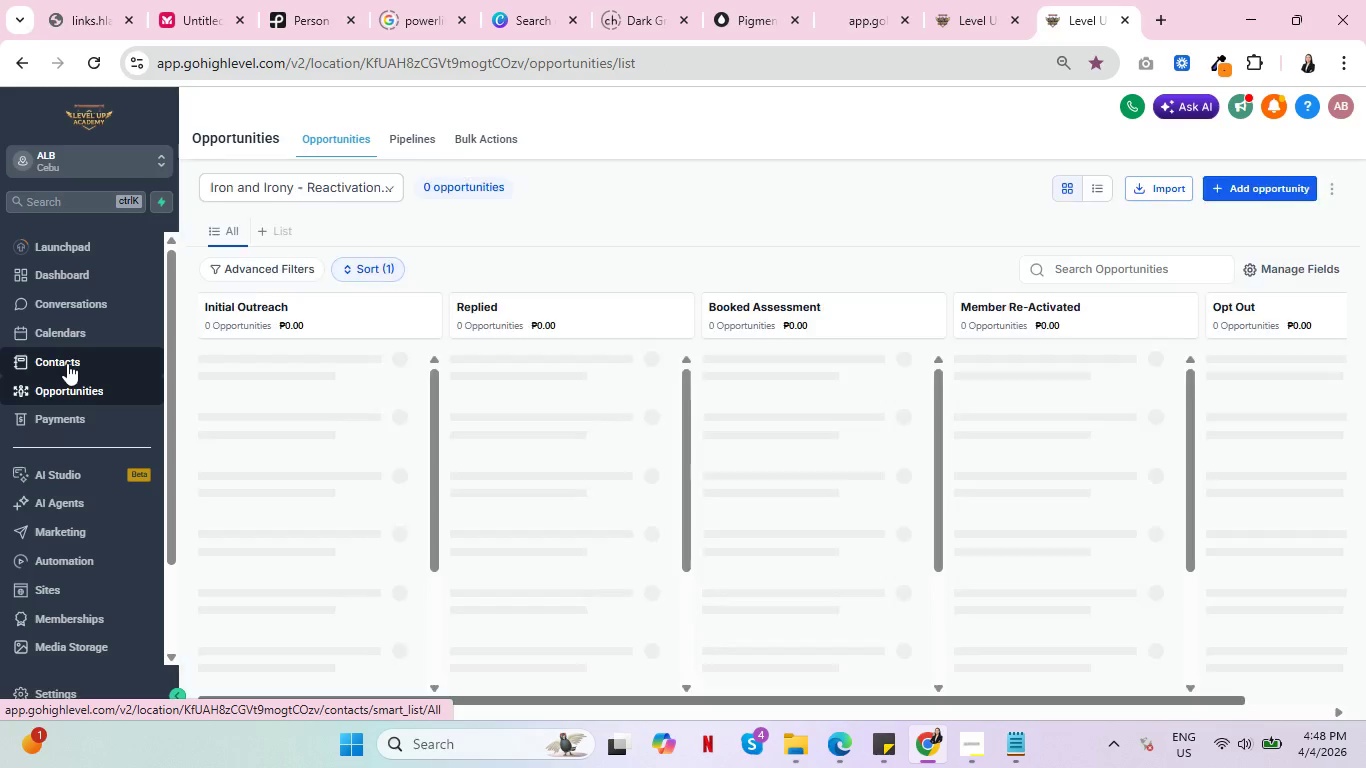 
left_click([67, 362])
 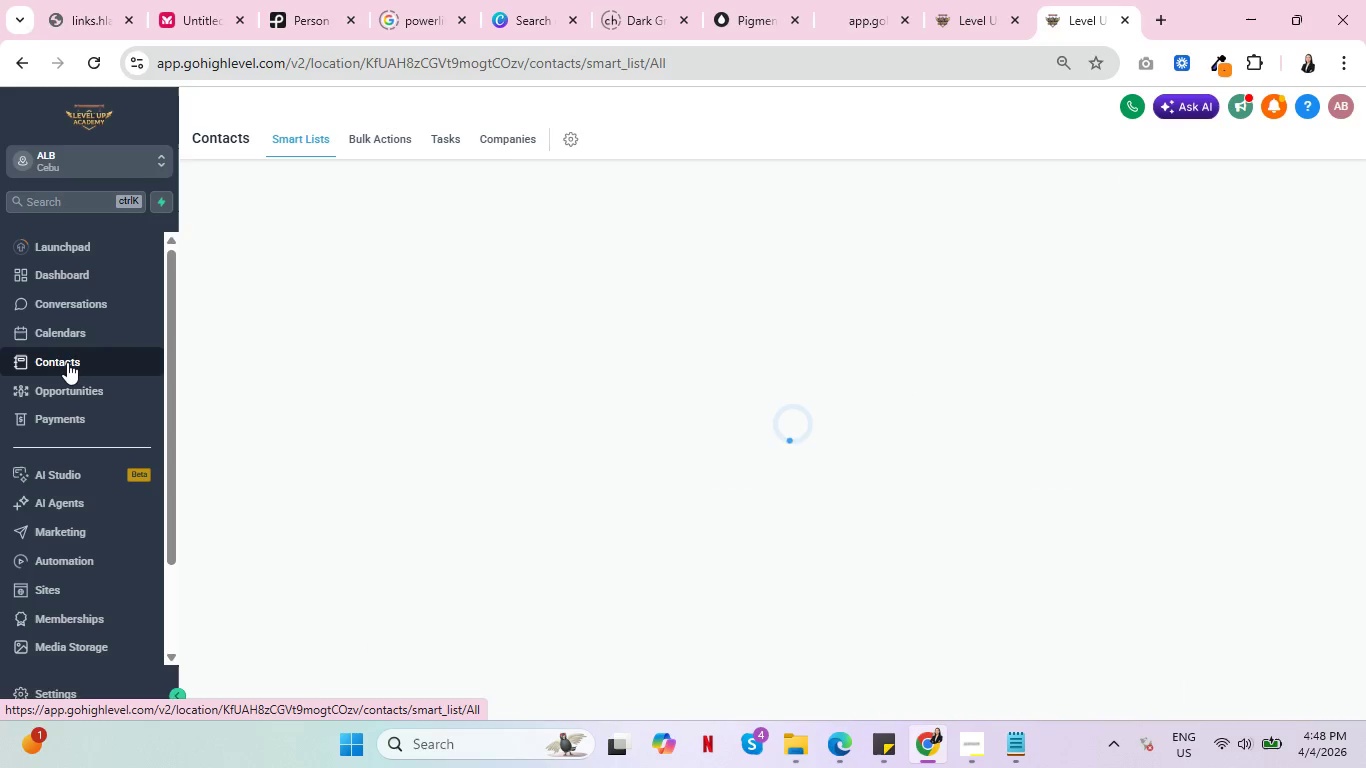 
key(Control+ControlLeft)
 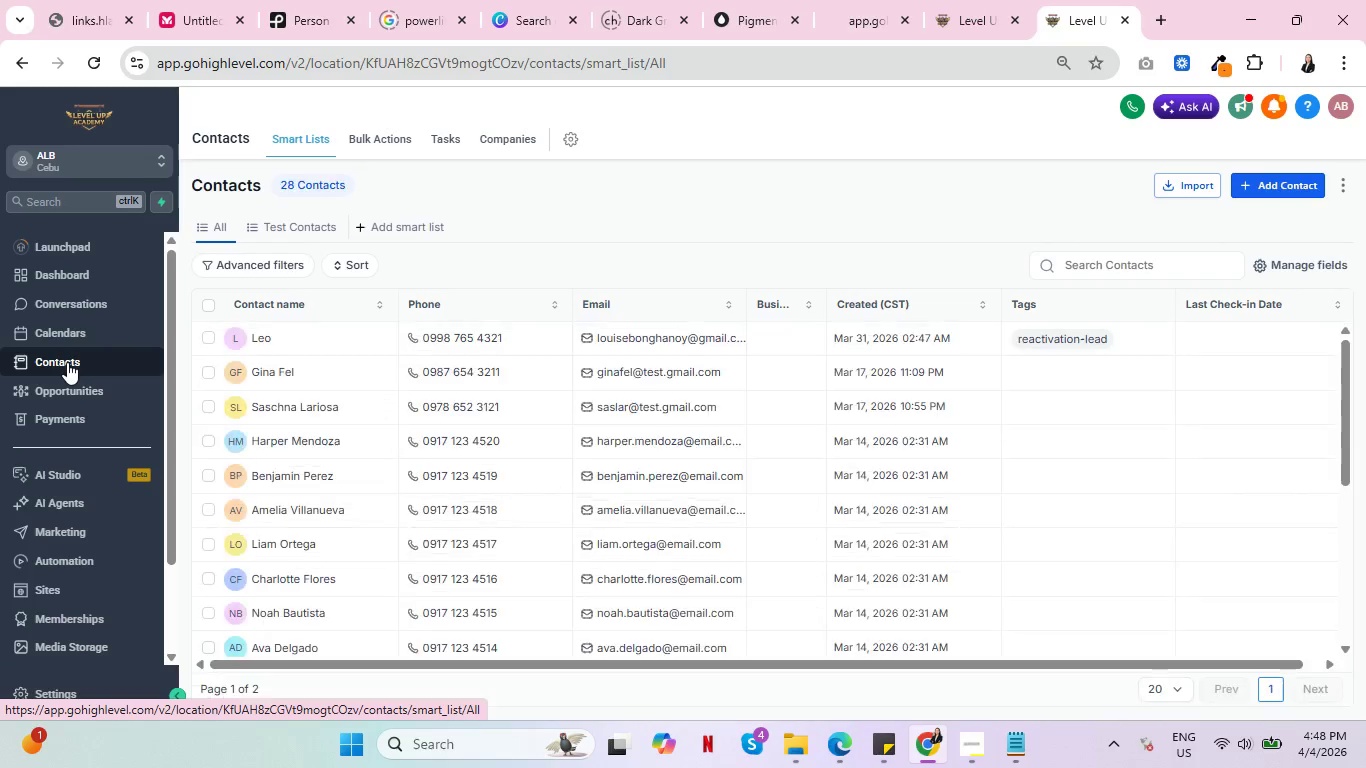 
key(Control+ControlLeft)
 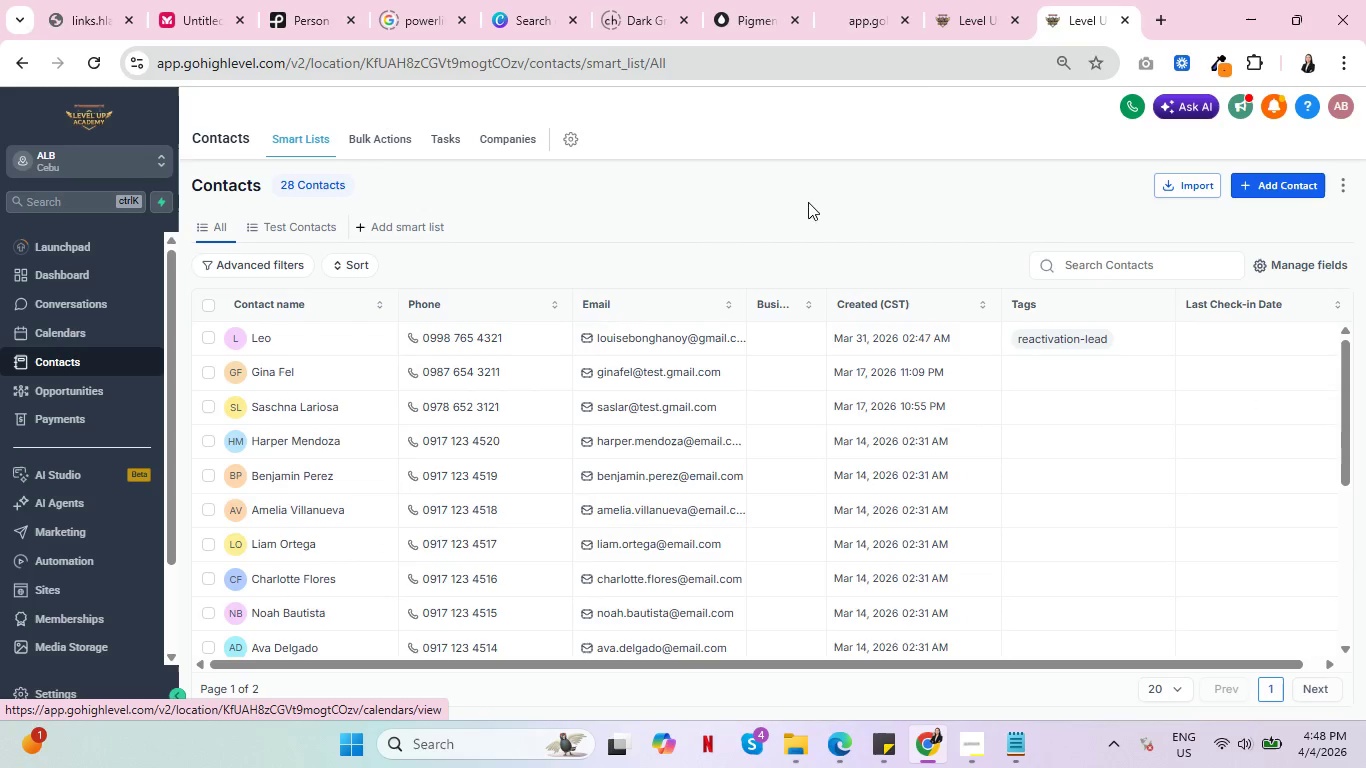 
key(Control+ControlLeft)
 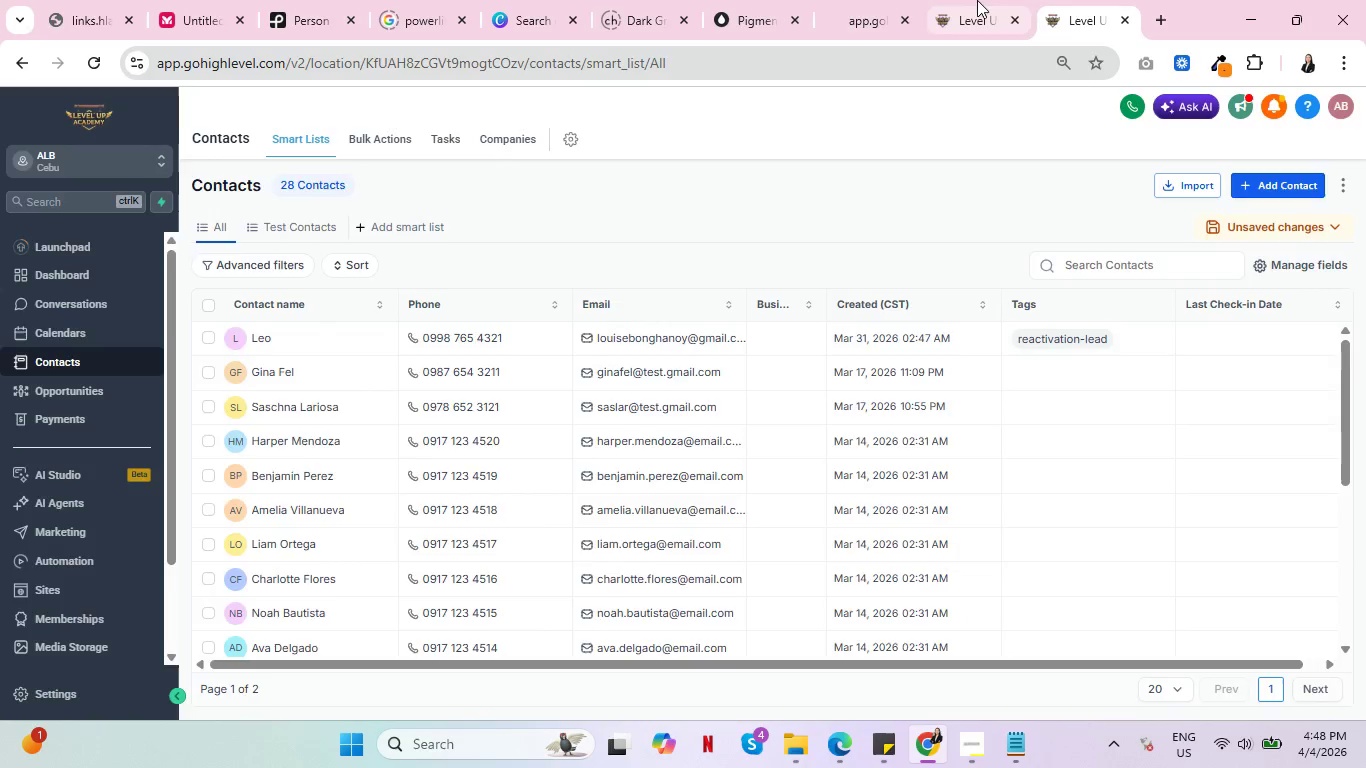 
left_click([977, 0])
 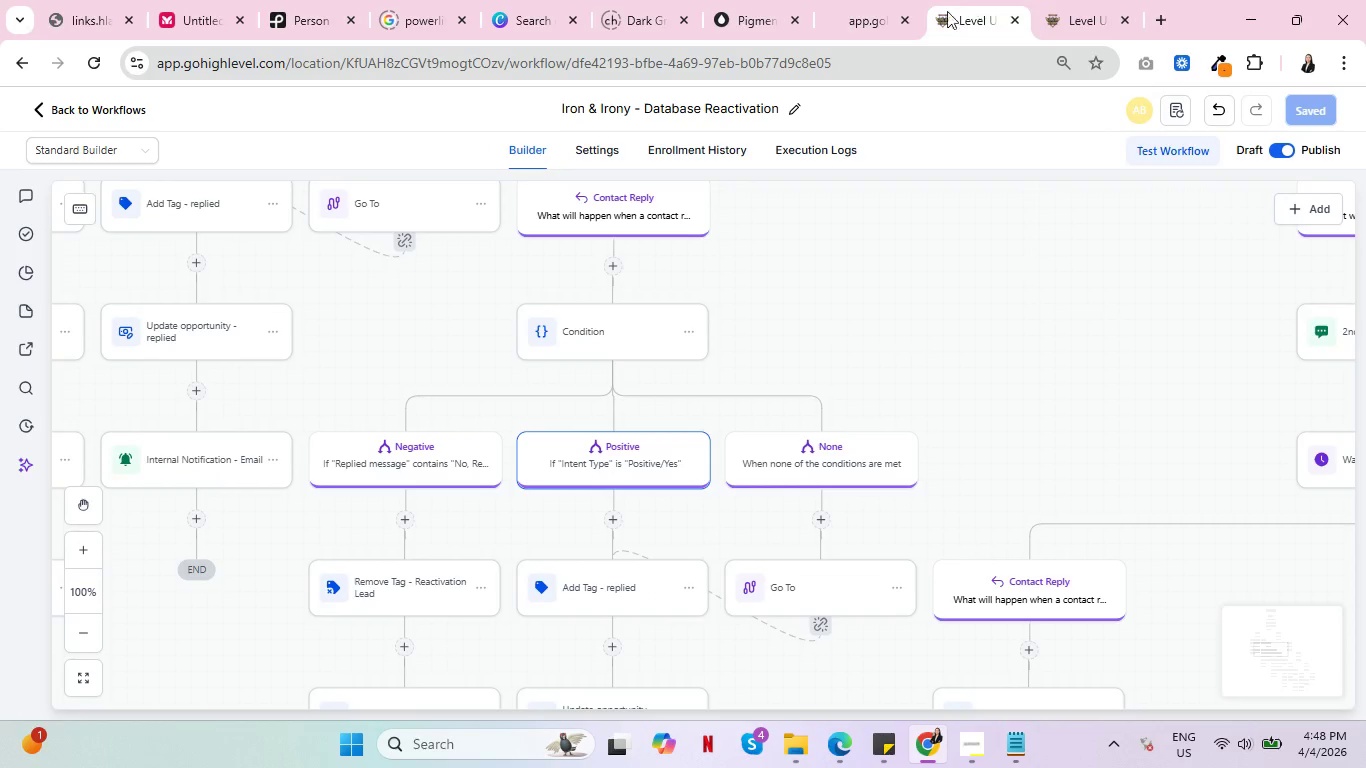 
key(Control+ControlLeft)
 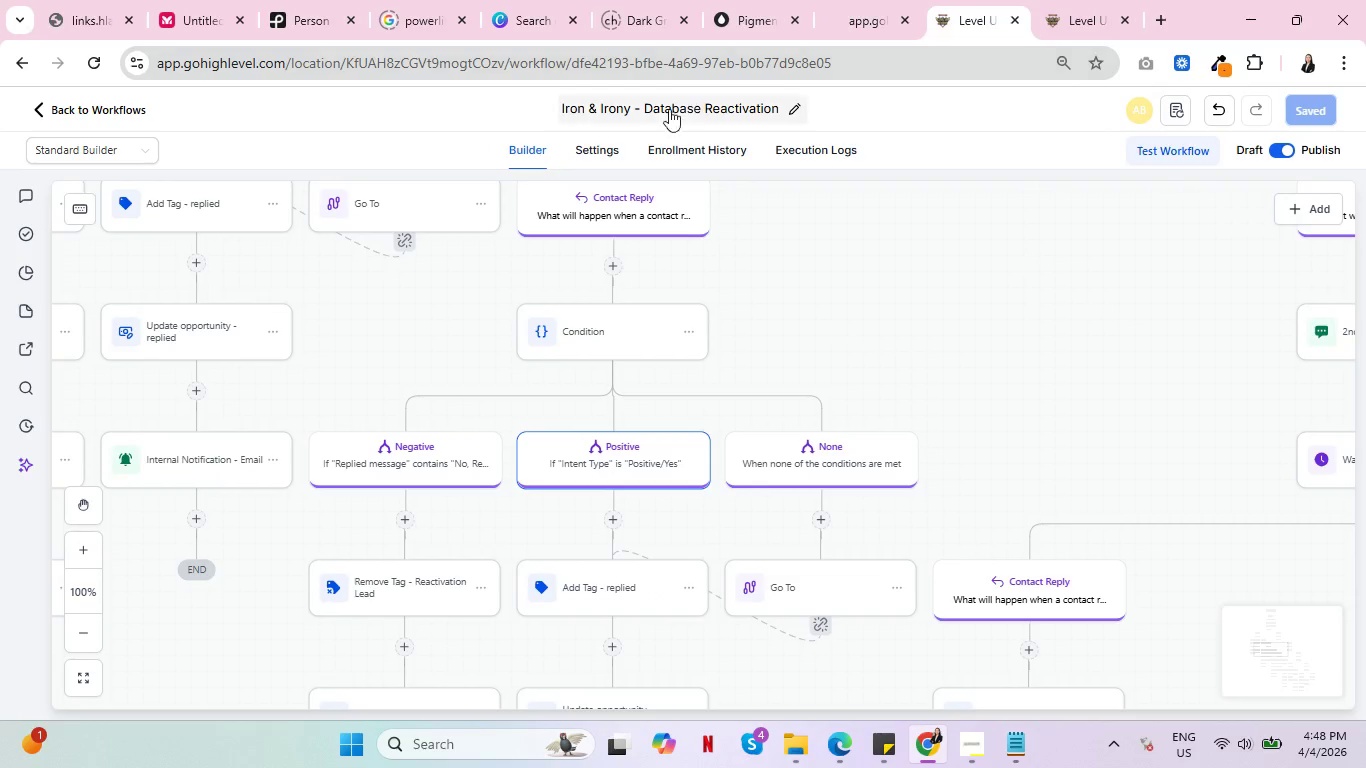 
key(Control+ControlLeft)
 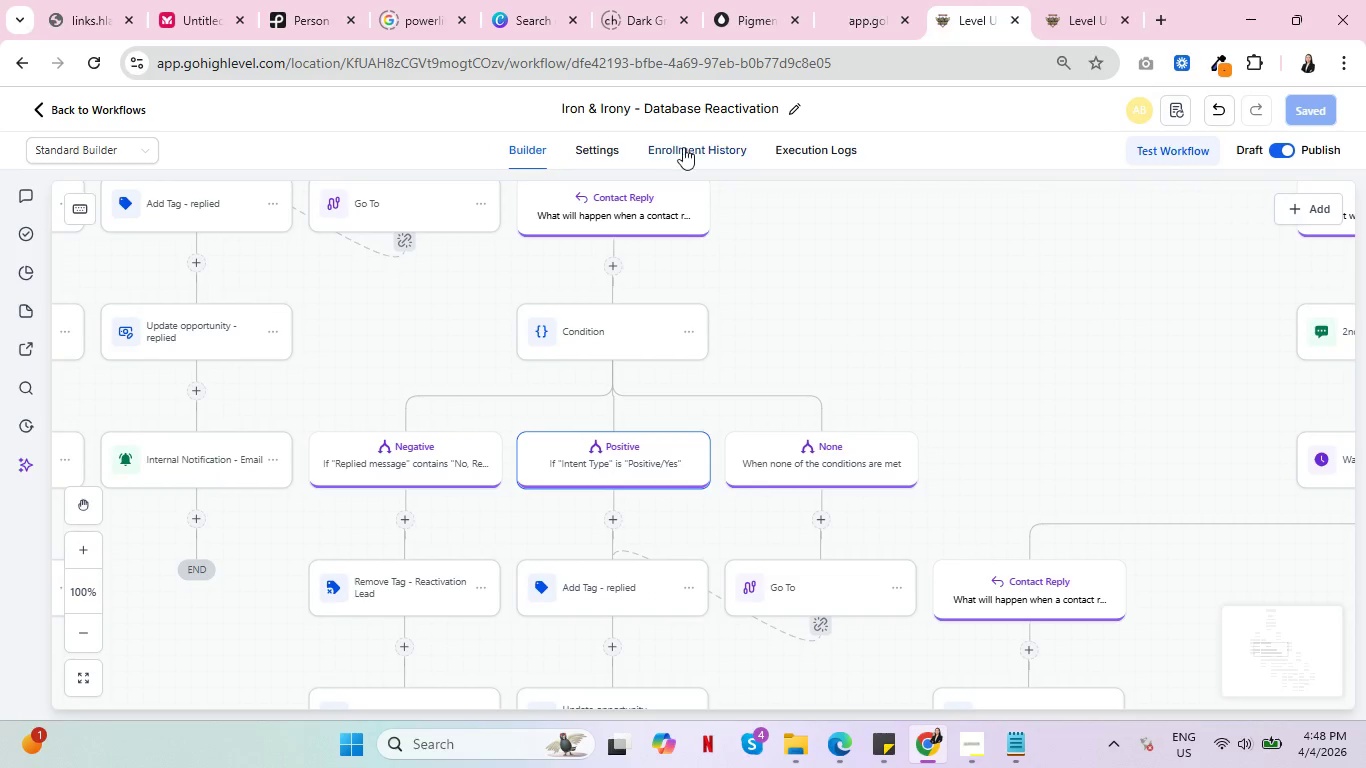 
left_click([684, 148])
 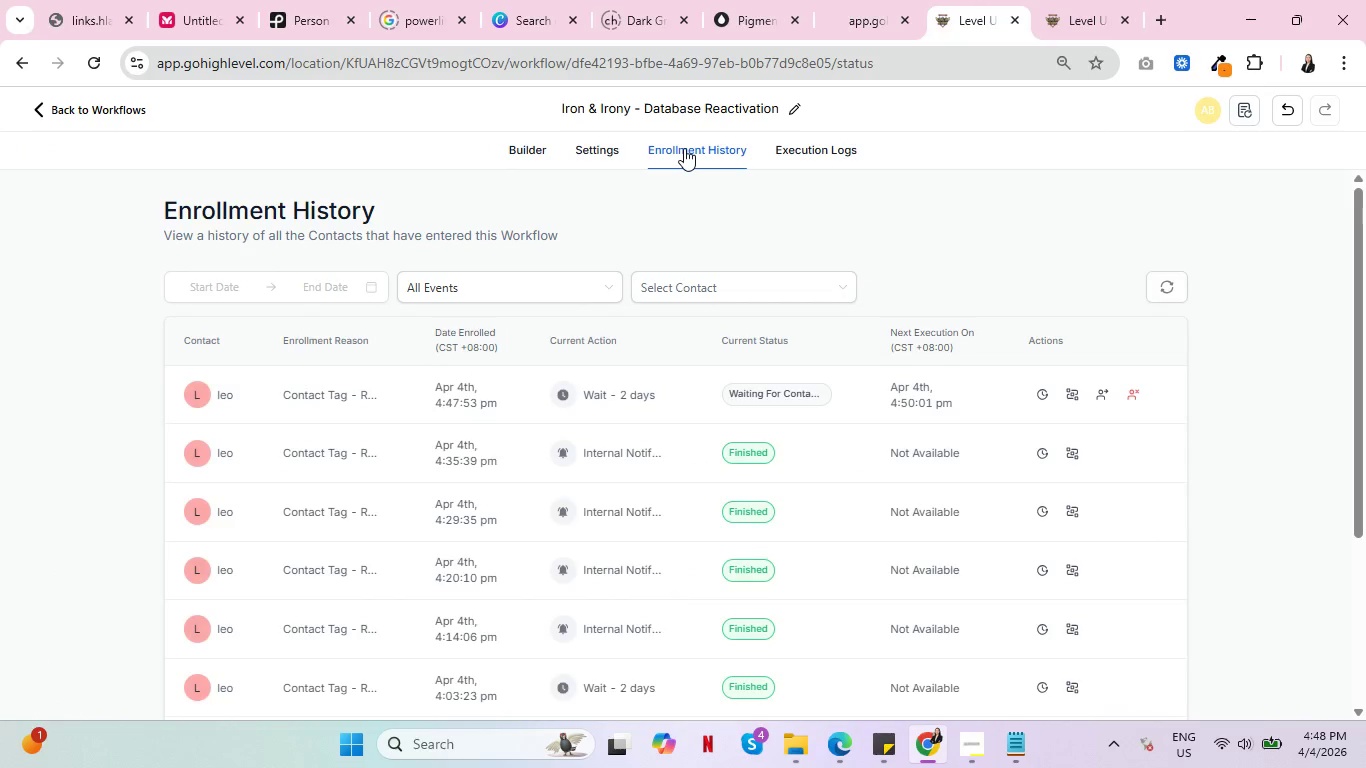 
key(Control+ControlLeft)
 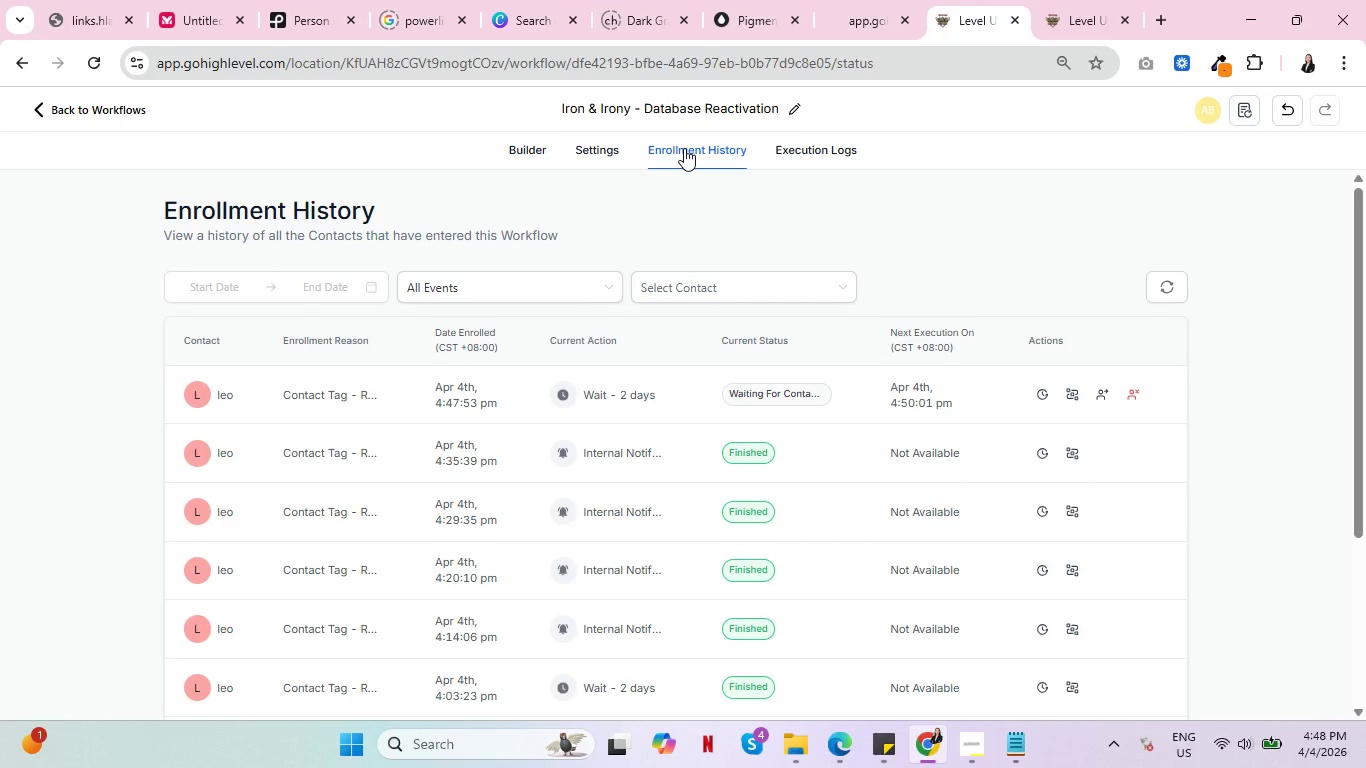 
key(Control+ControlLeft)
 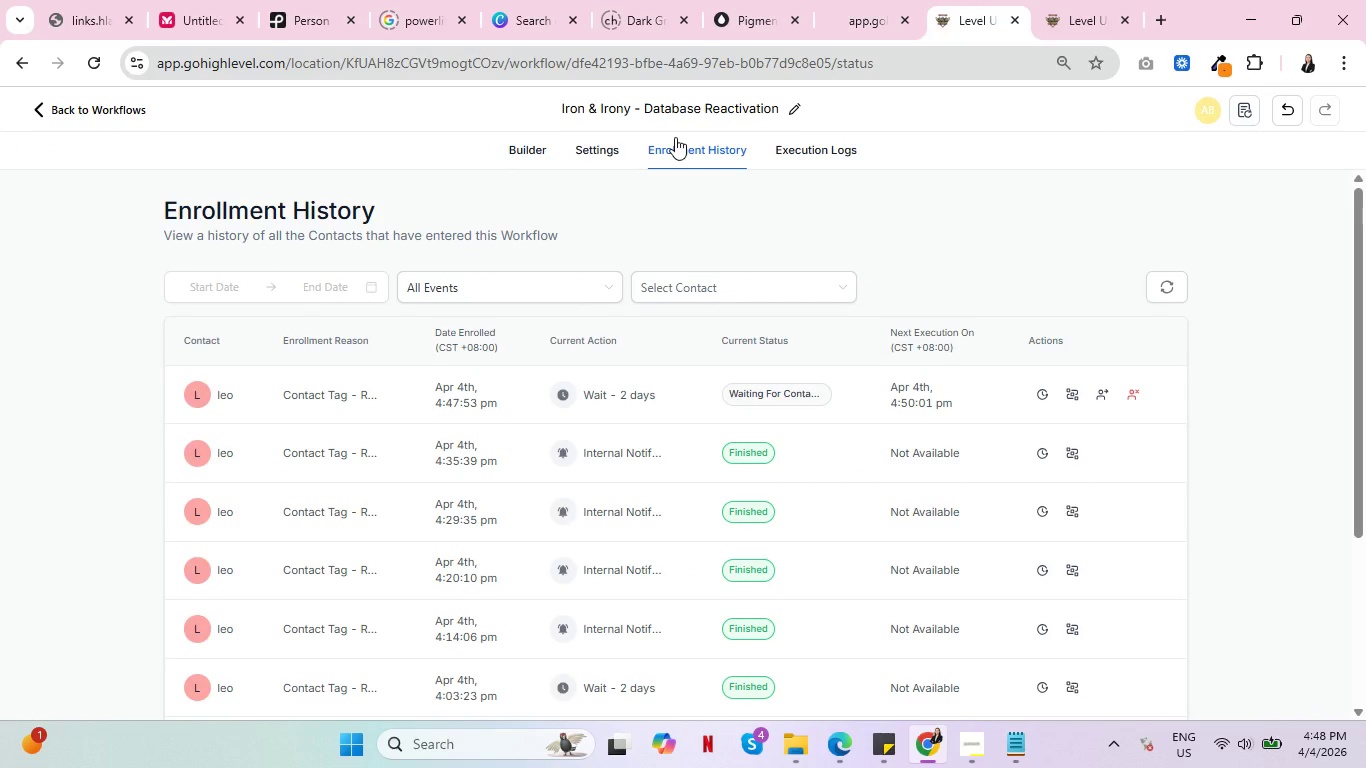 
wait(6.78)
 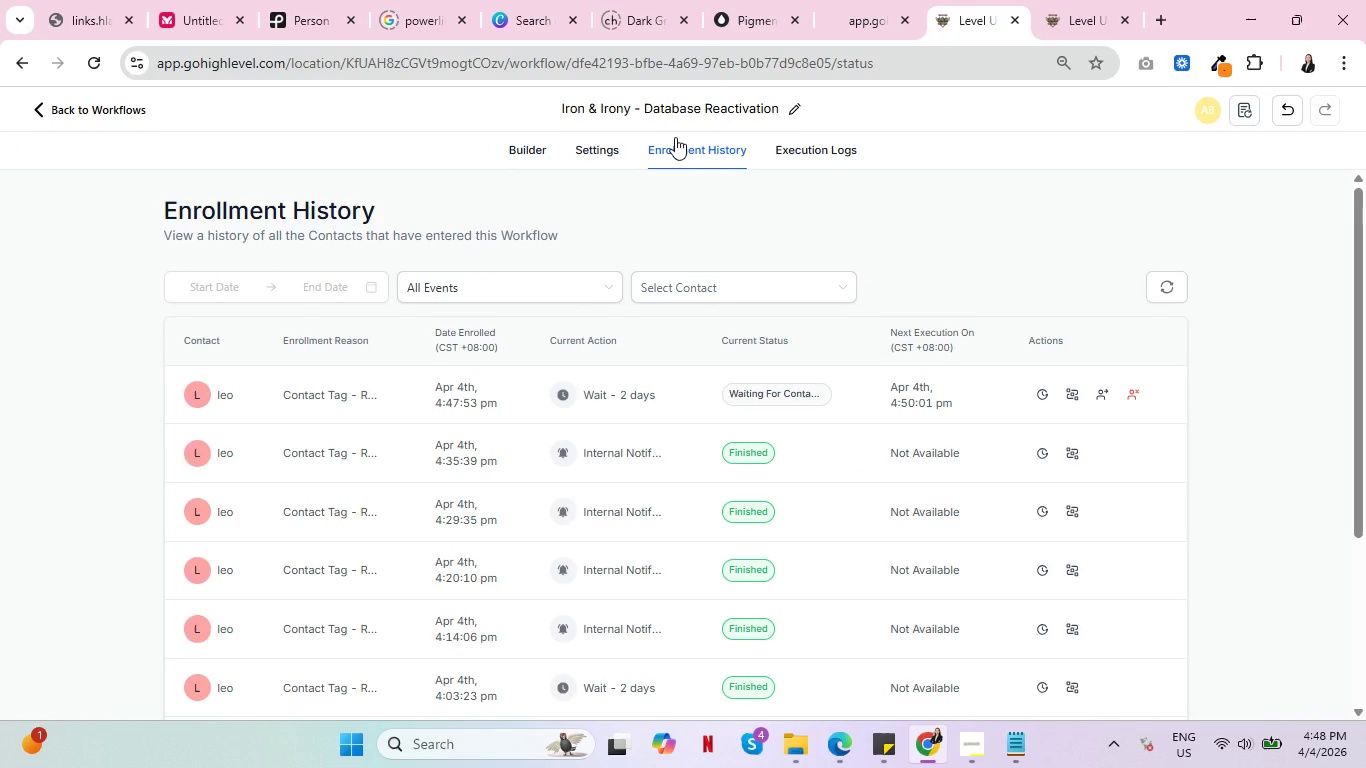 
left_click([1070, 388])
 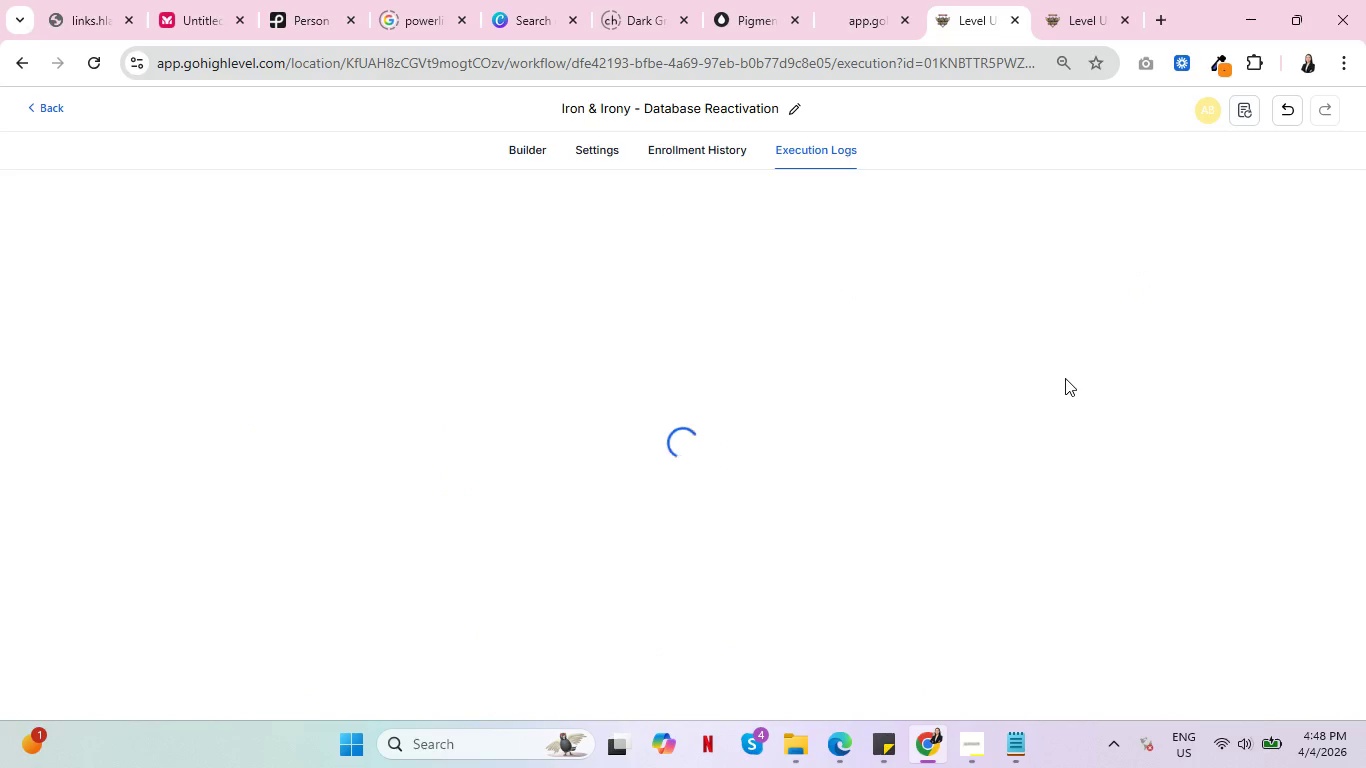 
key(Control+ControlLeft)
 